 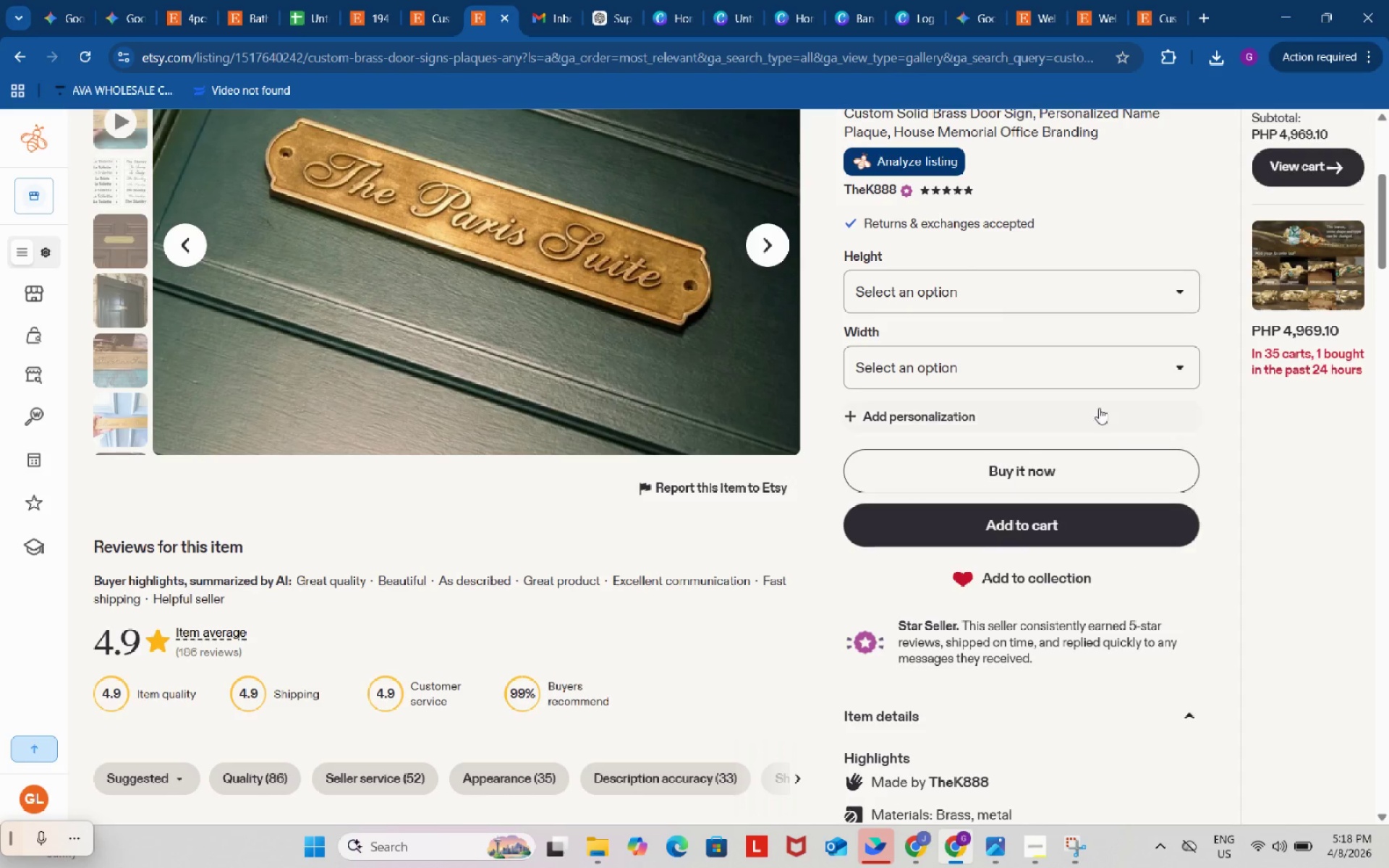 
left_click([438, 0])
 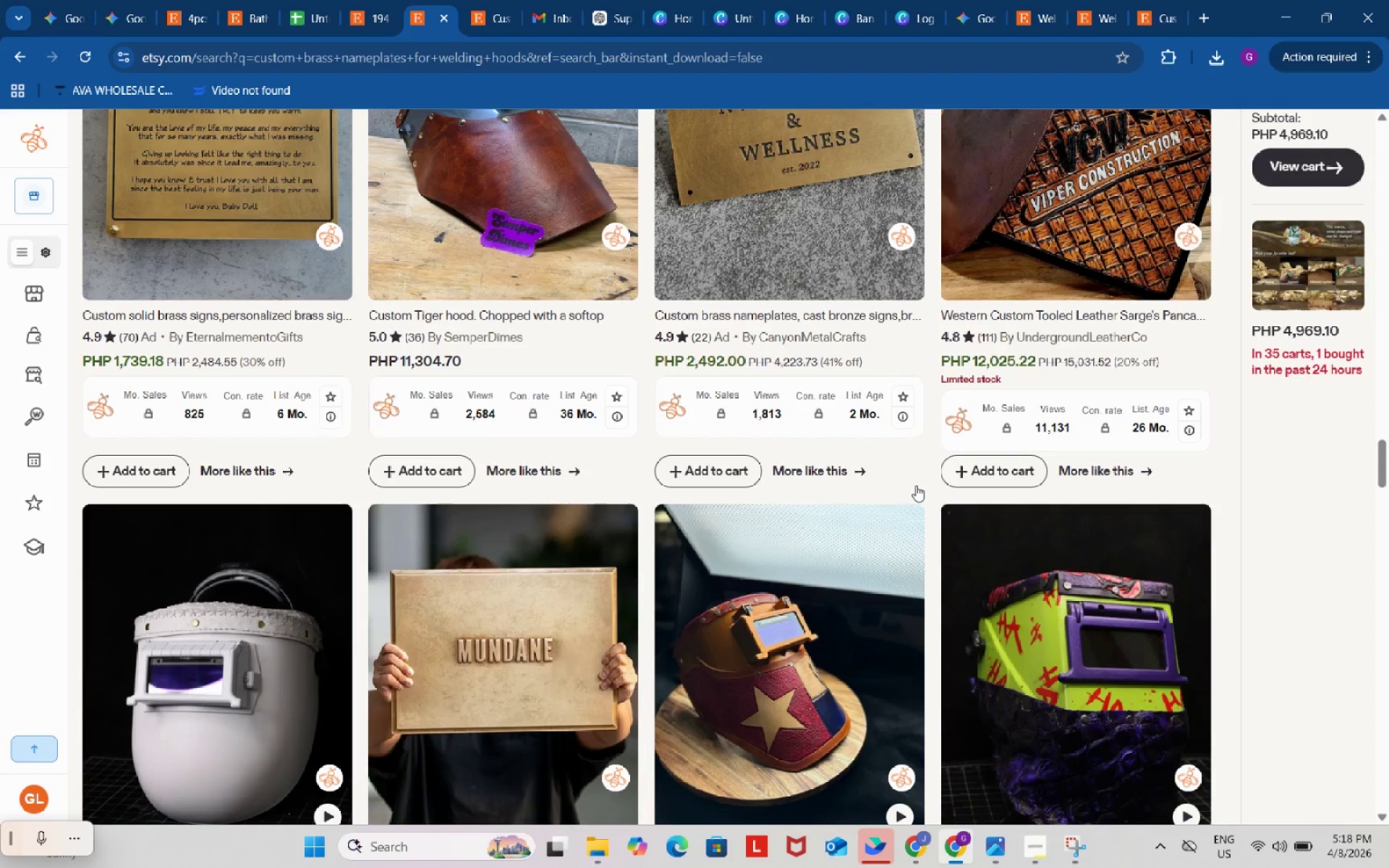 
scroll: coordinate [907, 465], scroll_direction: up, amount: 34.0
 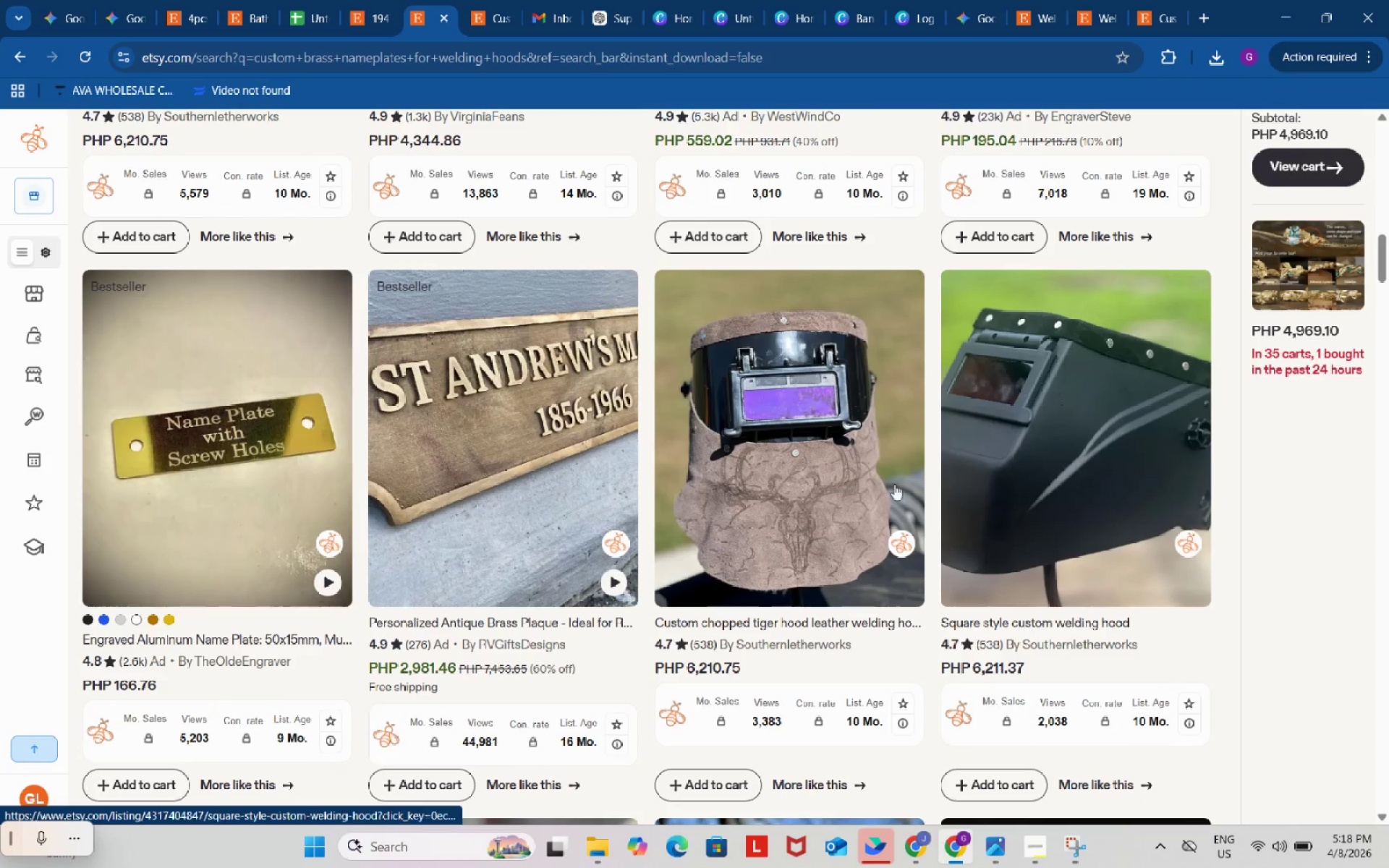 
right_click([216, 511])
 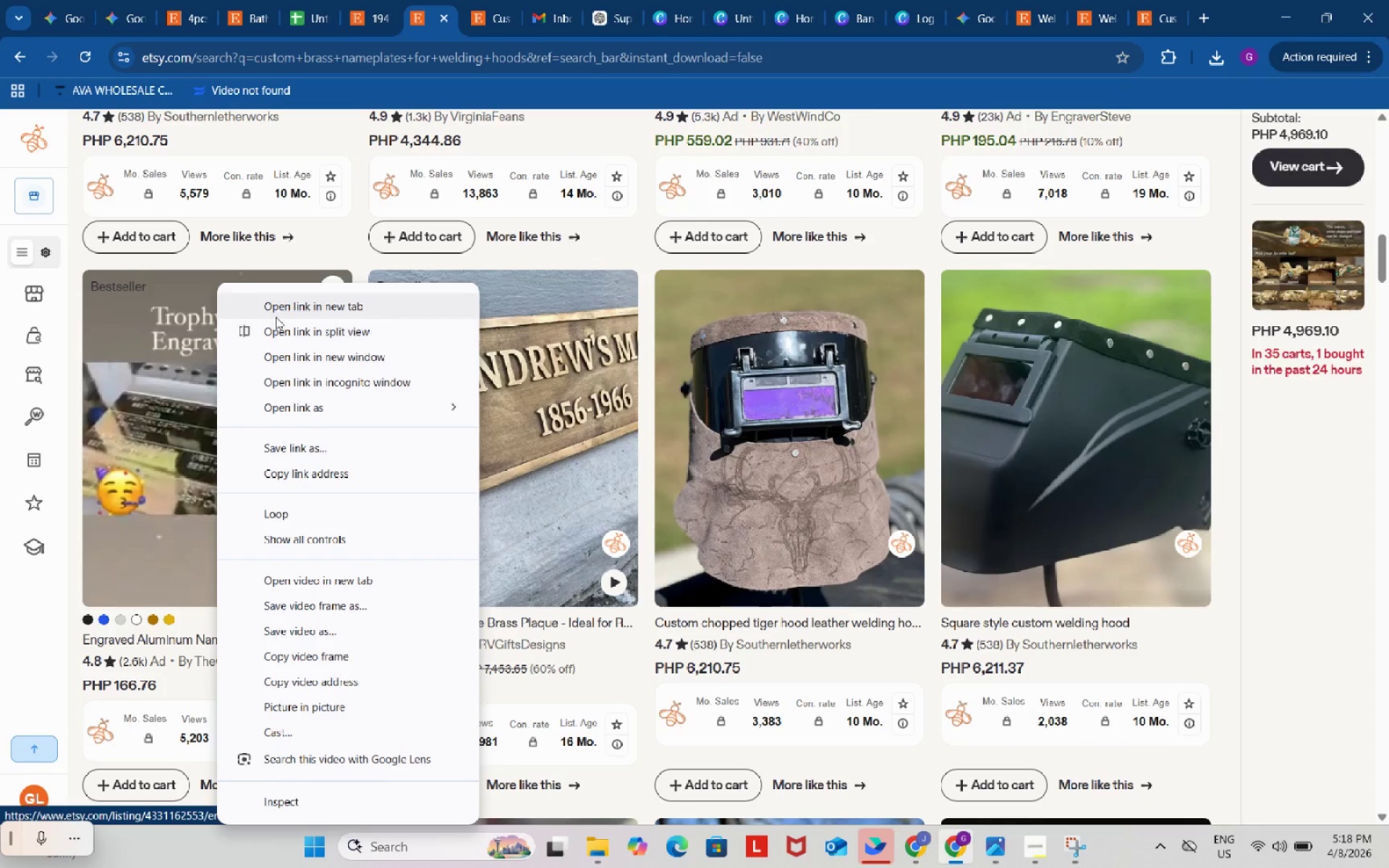 
left_click([286, 307])
 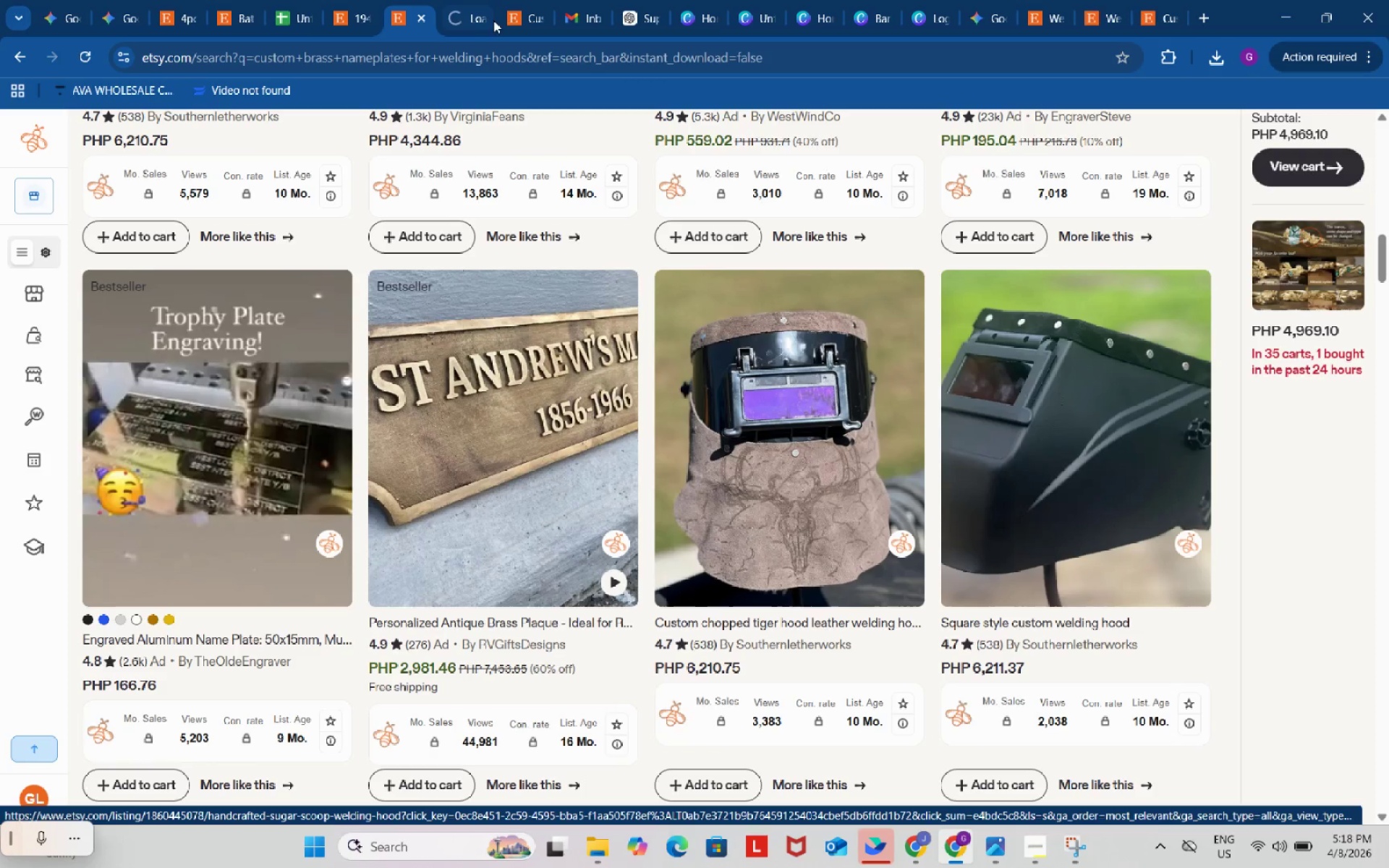 
left_click([472, 0])
 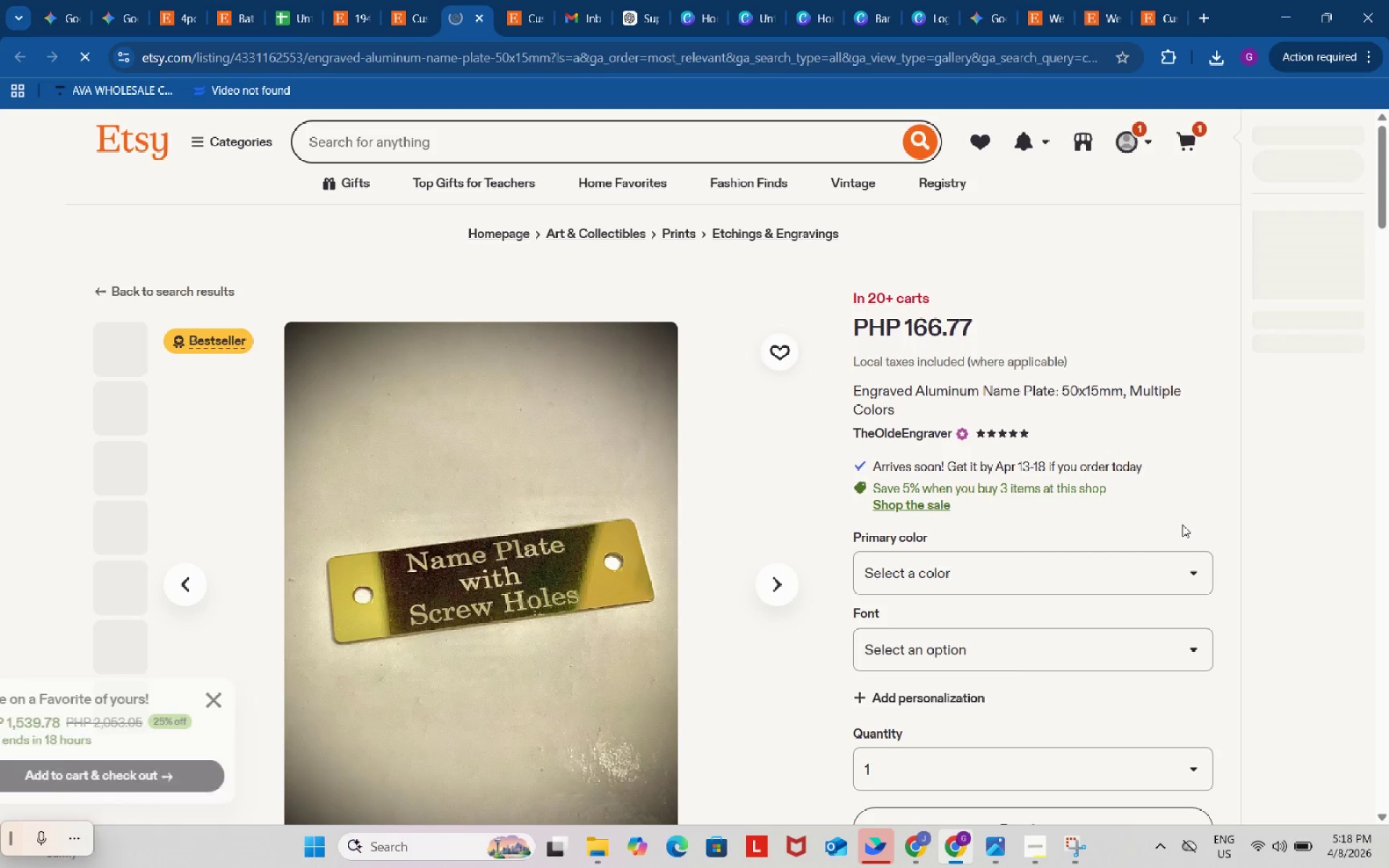 
scroll: coordinate [1224, 630], scroll_direction: down, amount: 7.0
 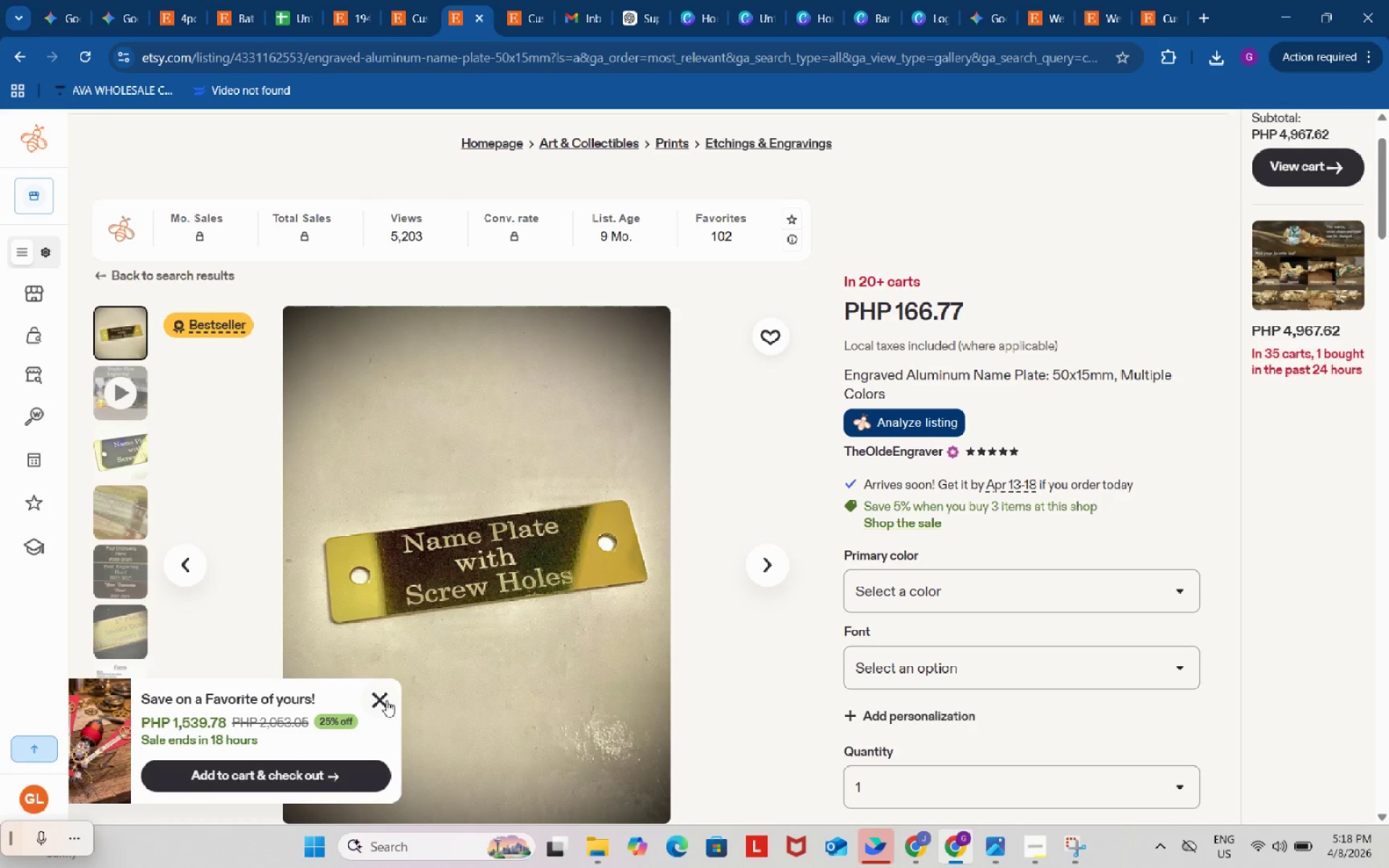 
left_click([380, 699])
 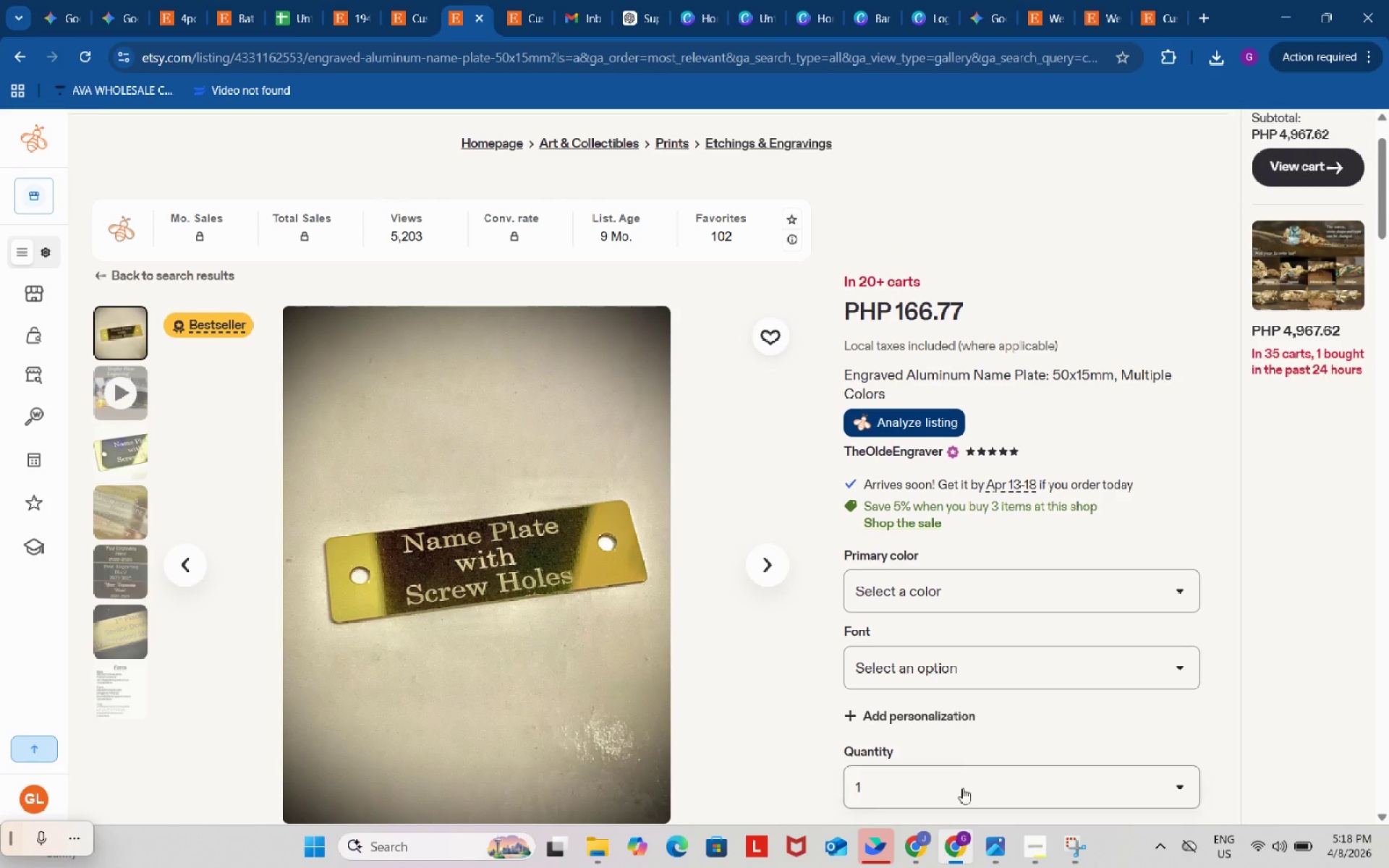 
left_click([967, 789])
 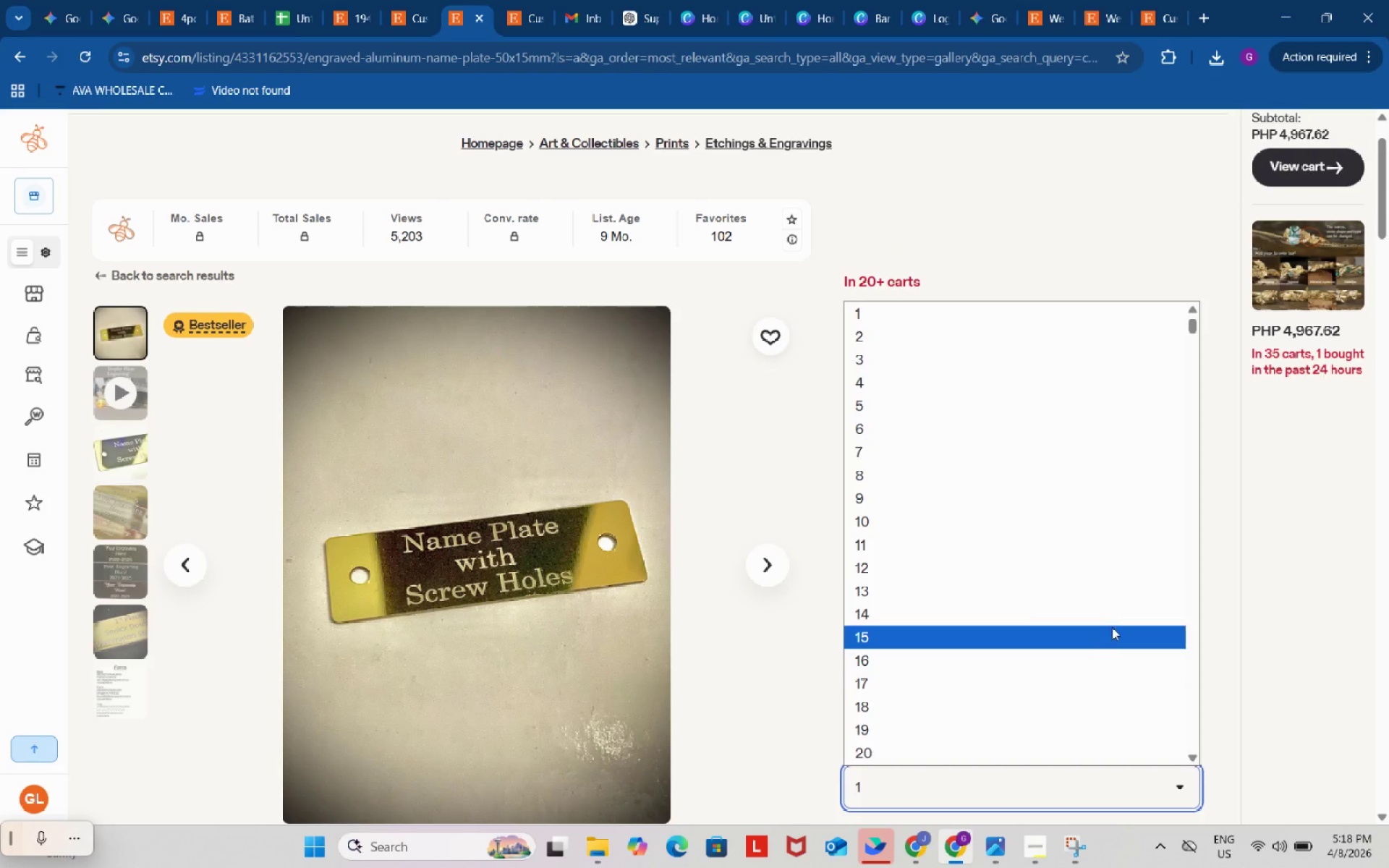 
scroll: coordinate [1112, 627], scroll_direction: down, amount: 1.0
 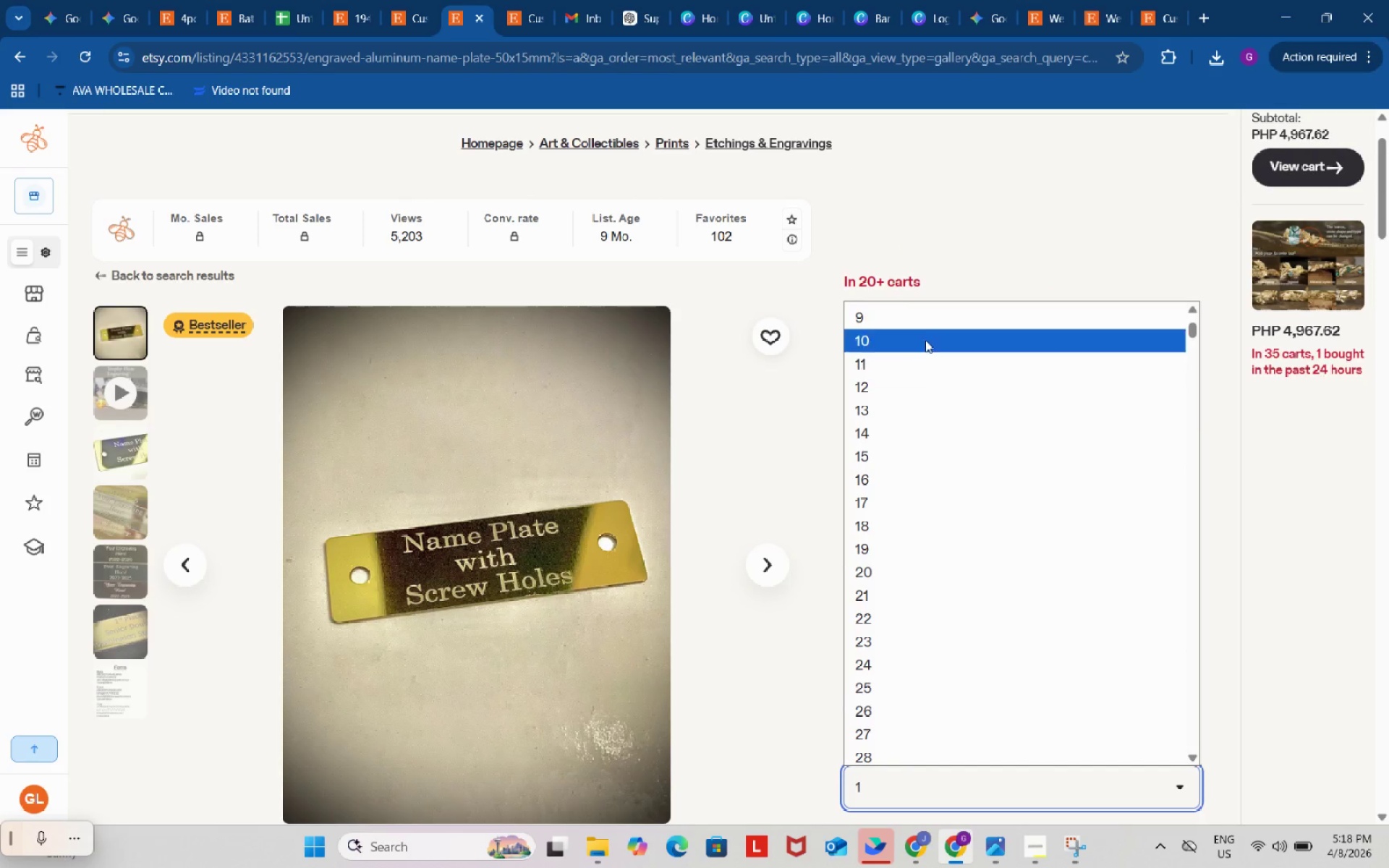 
left_click([914, 314])
 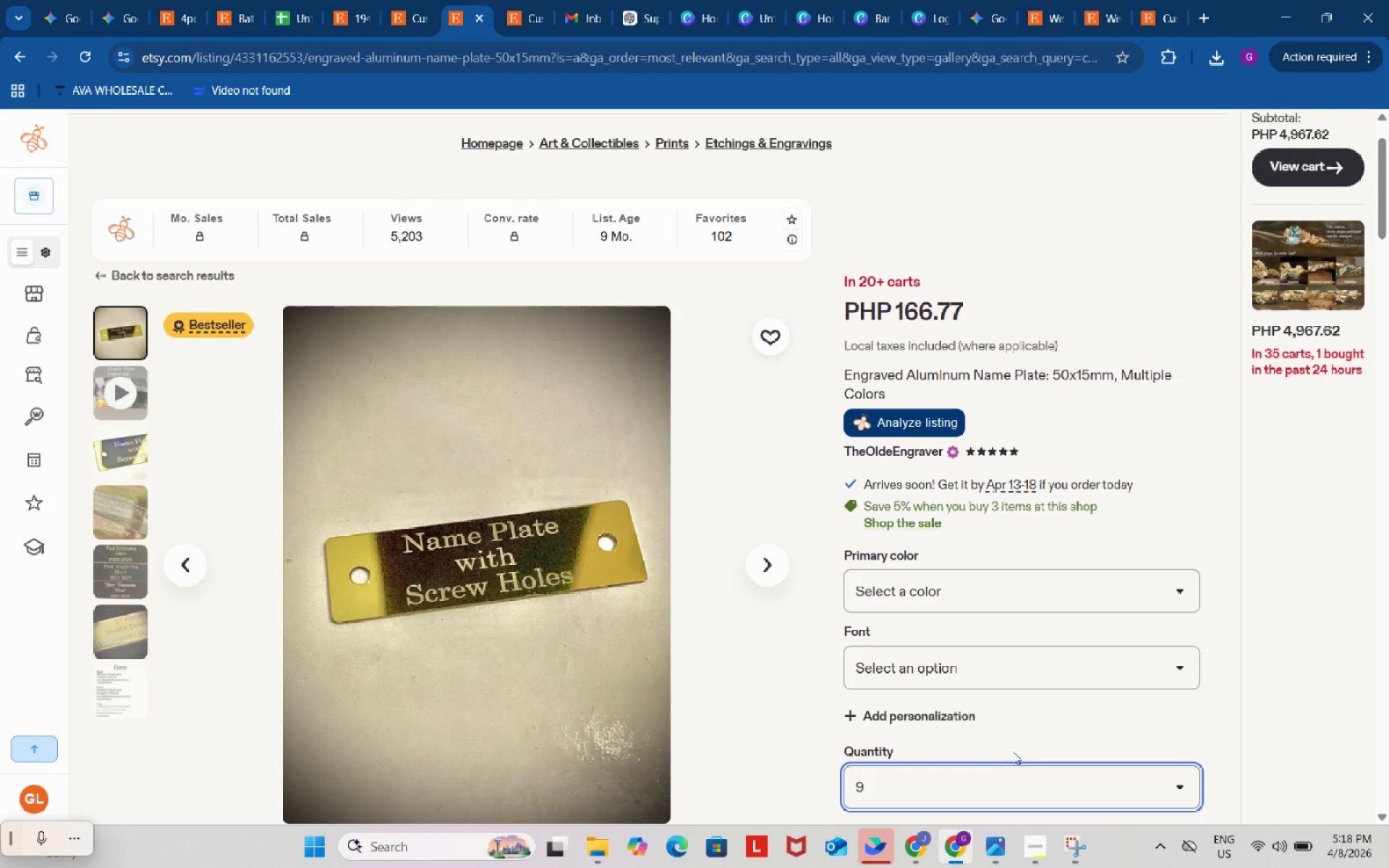 
left_click([1014, 783])
 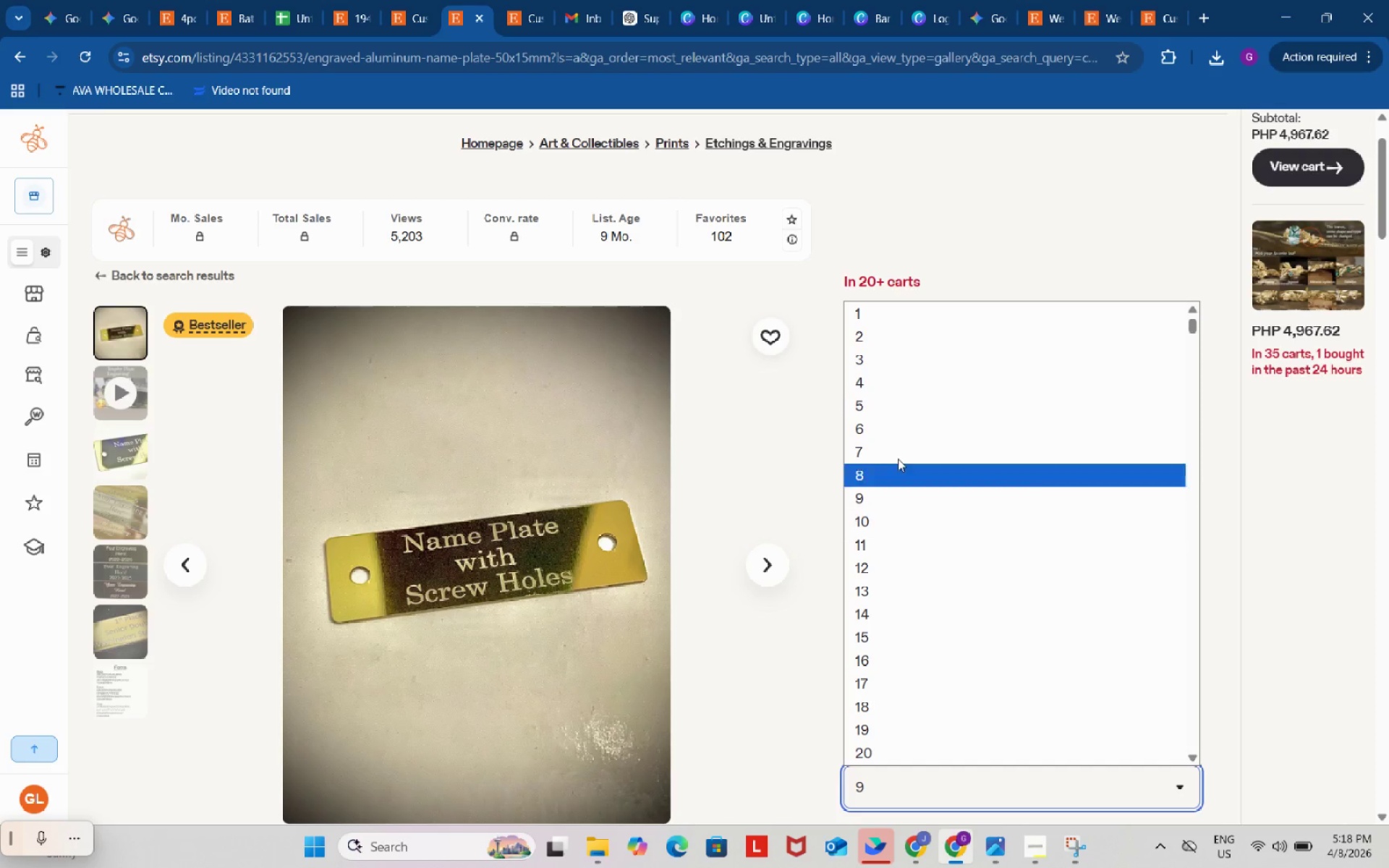 
left_click([880, 399])
 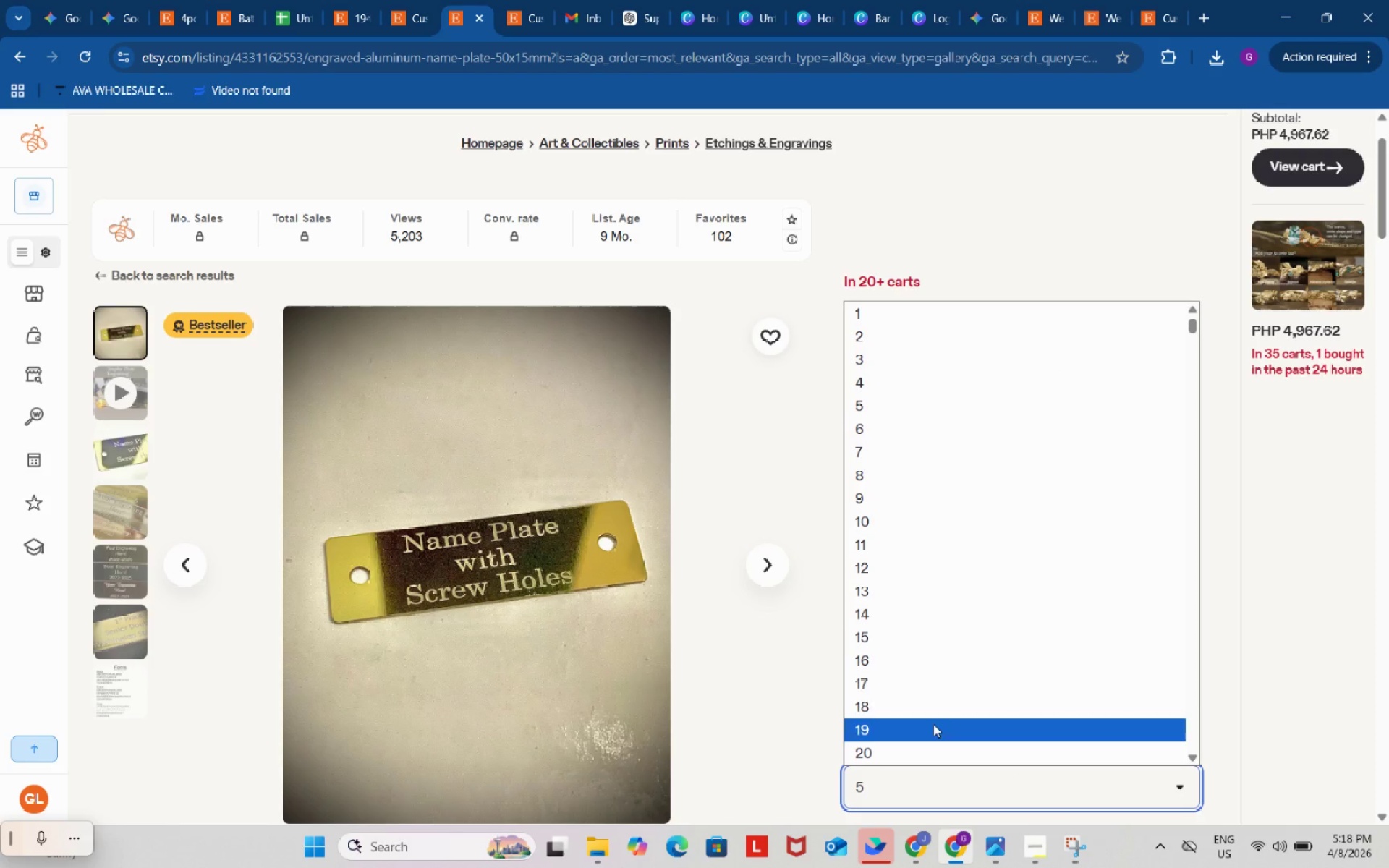 
left_click([865, 587])
 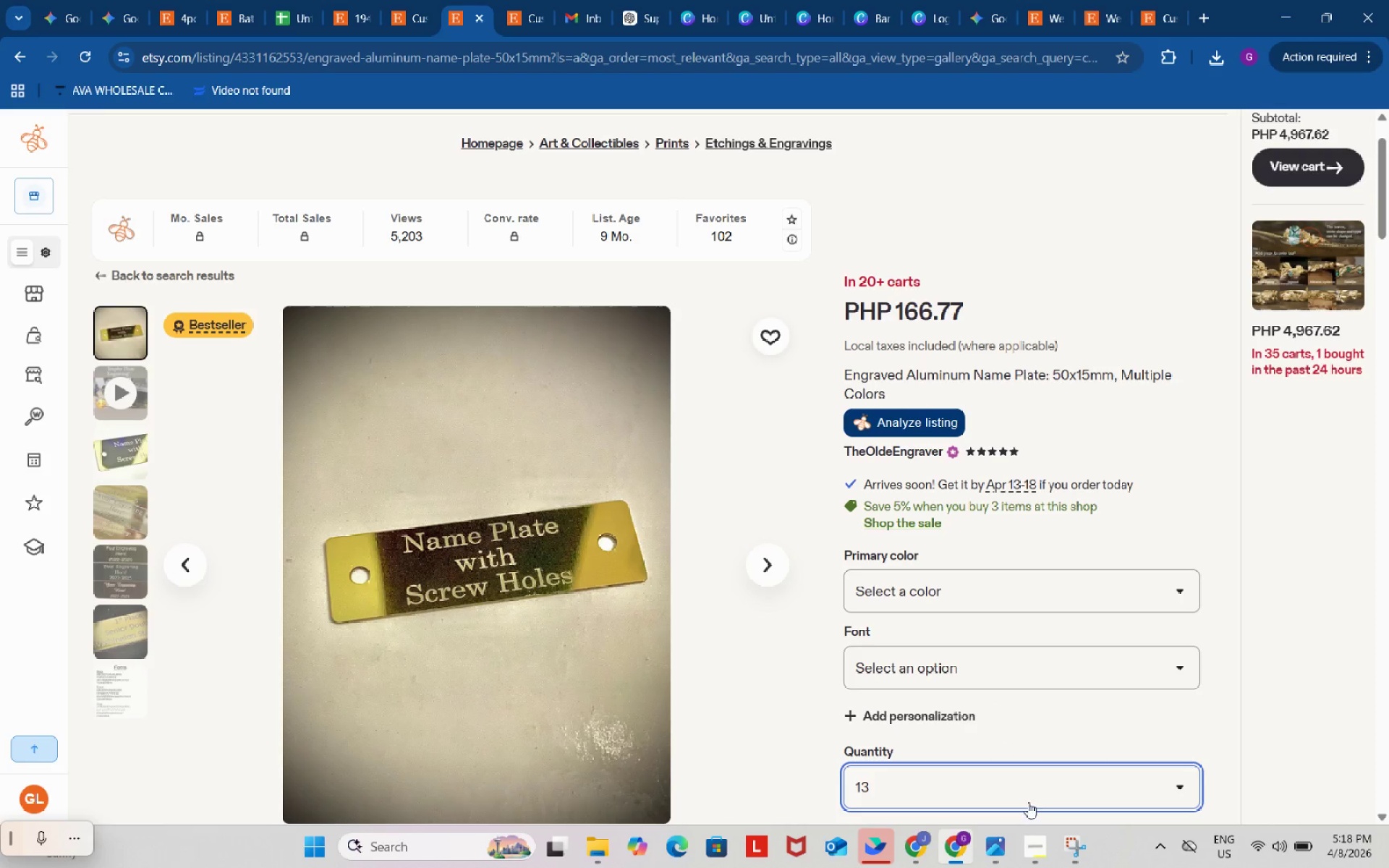 
left_click([1027, 786])
 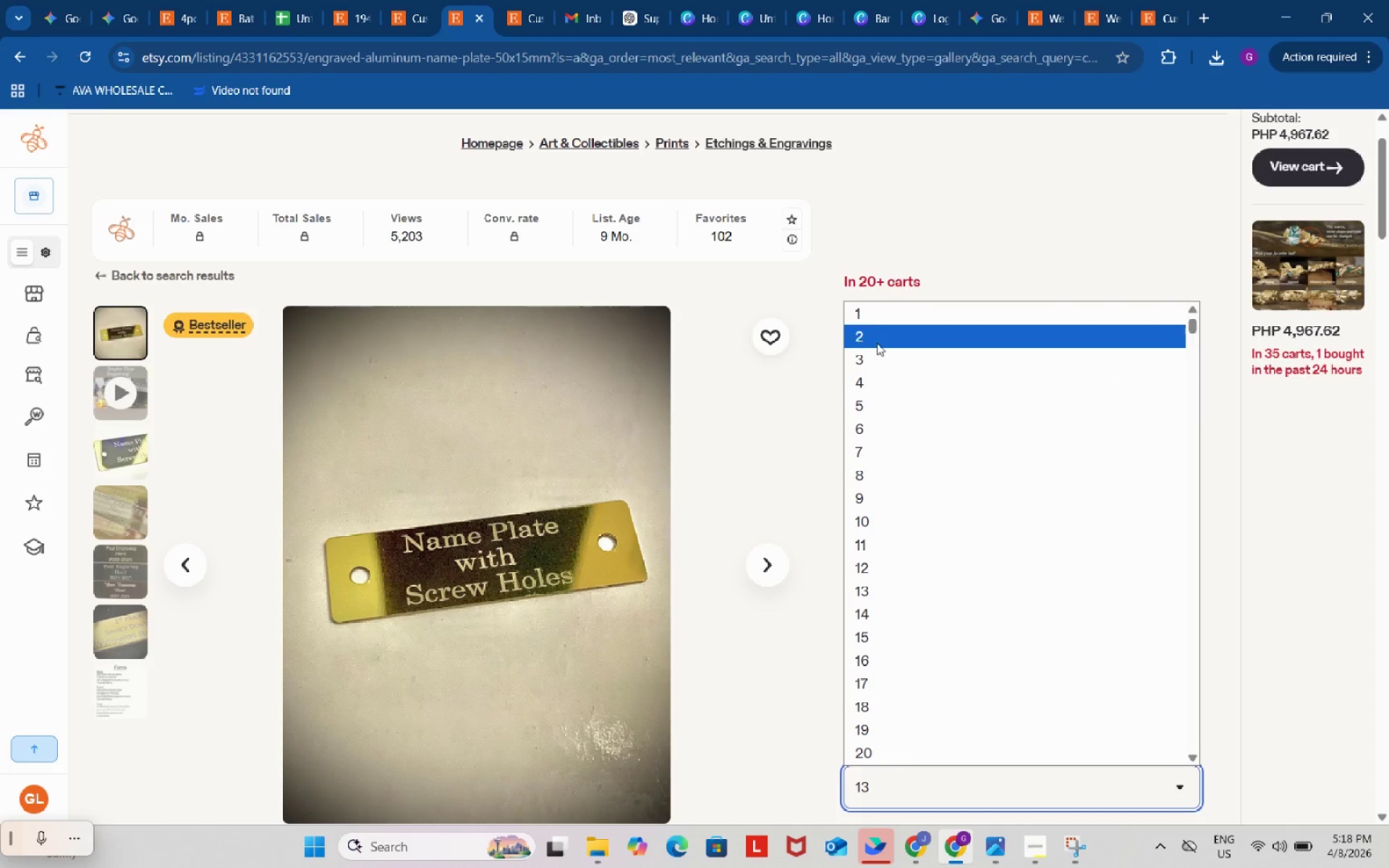 
left_click([875, 336])
 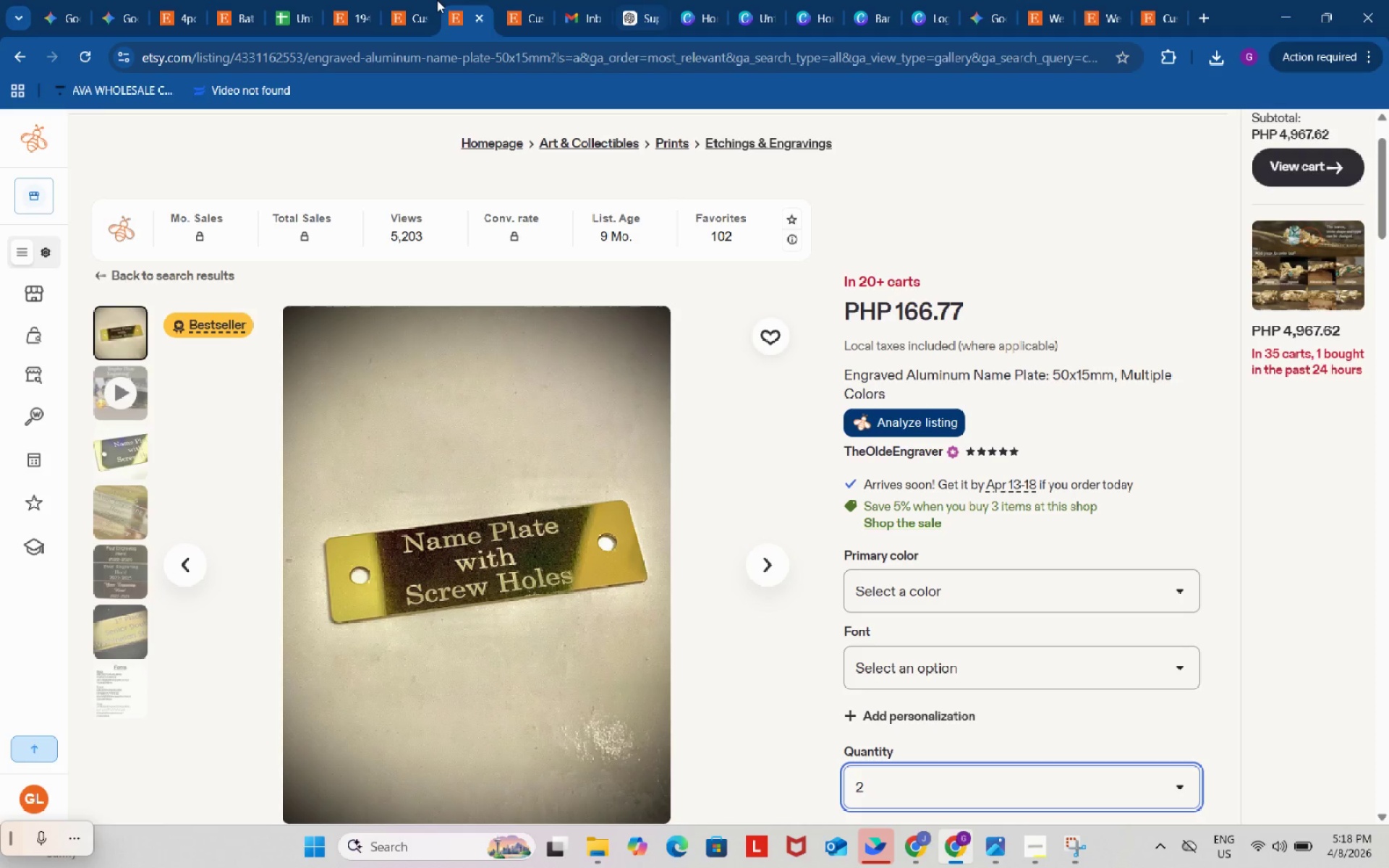 
left_click([297, 0])
 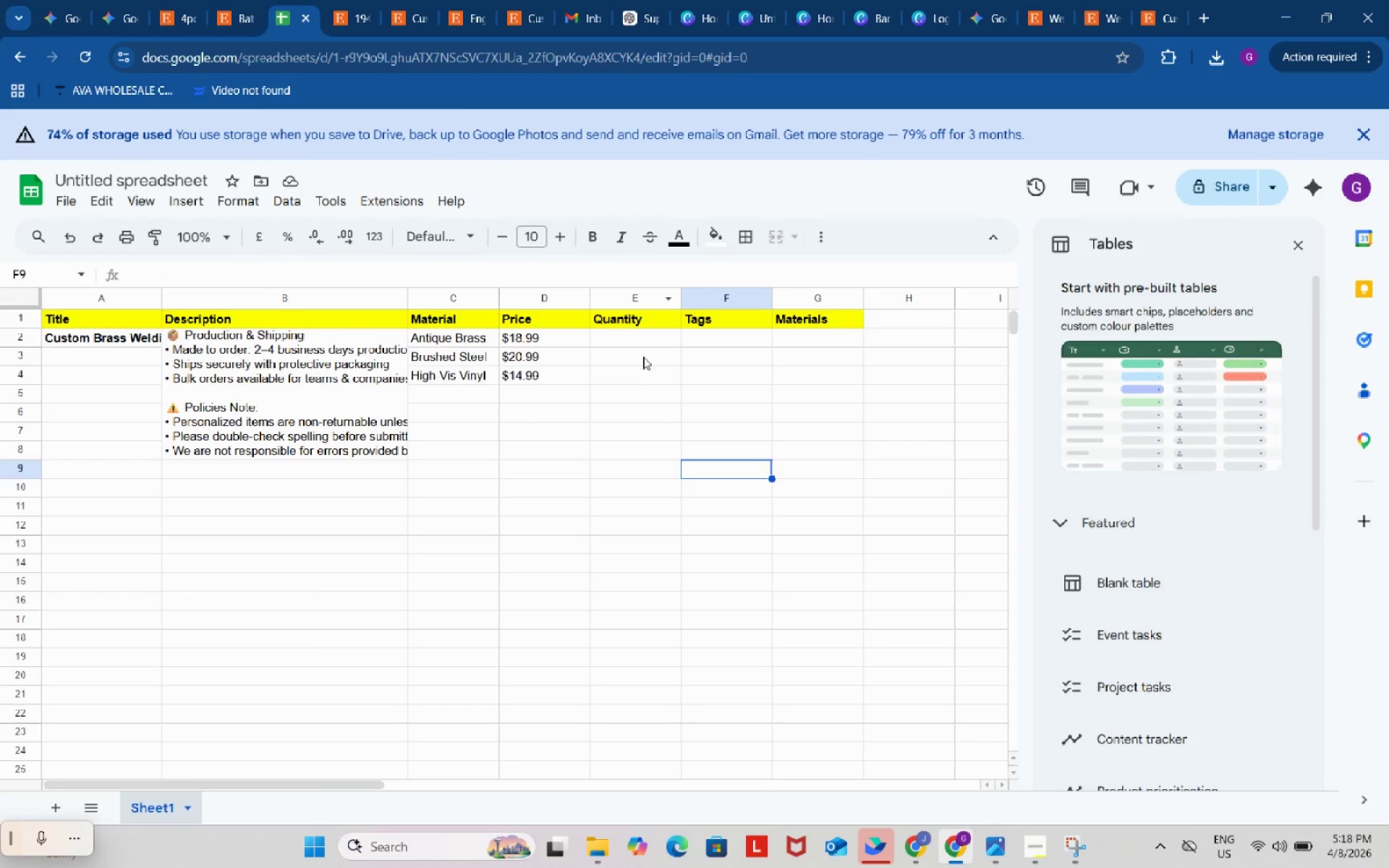 
left_click([632, 340])
 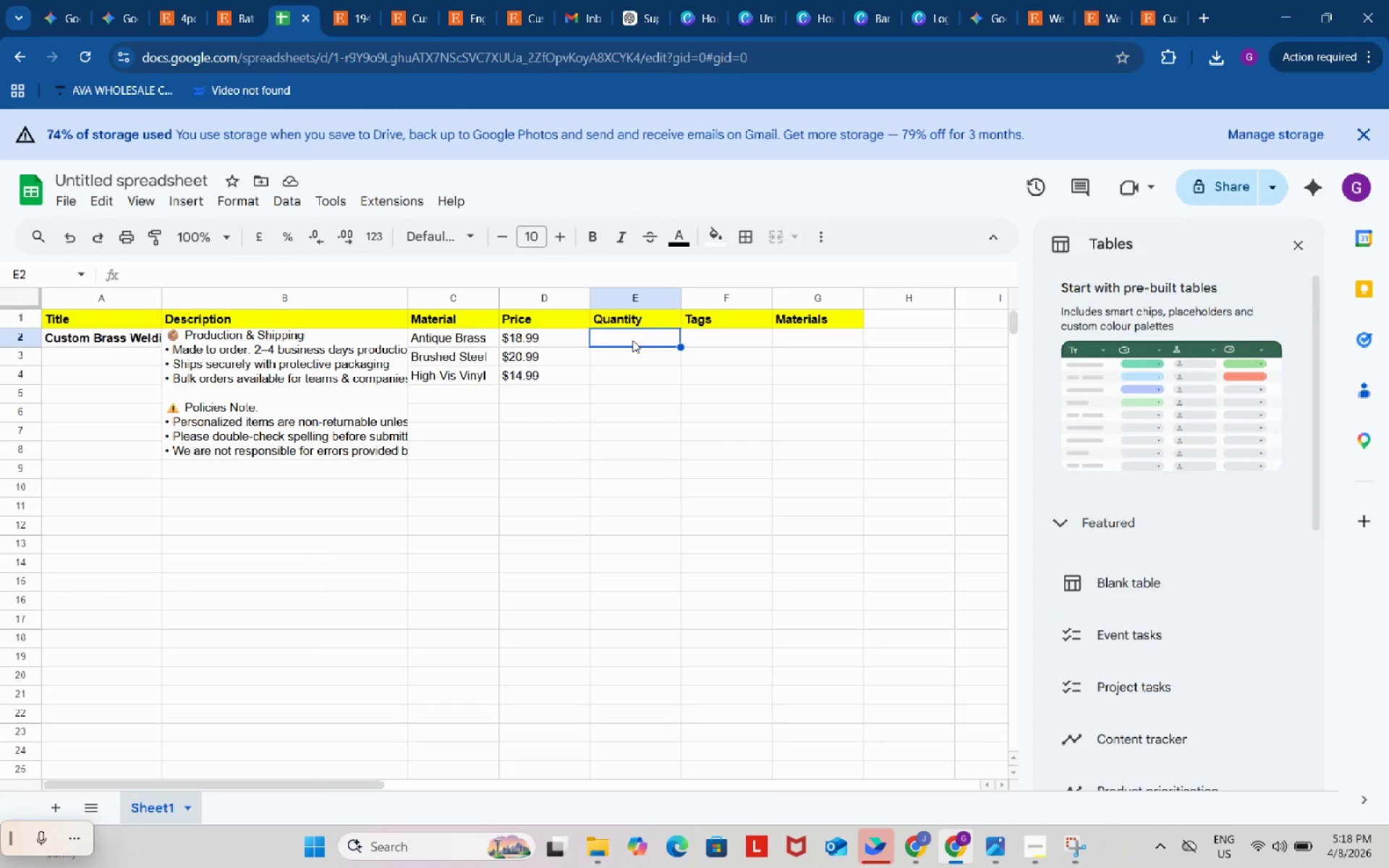 
key(Numpad1)
 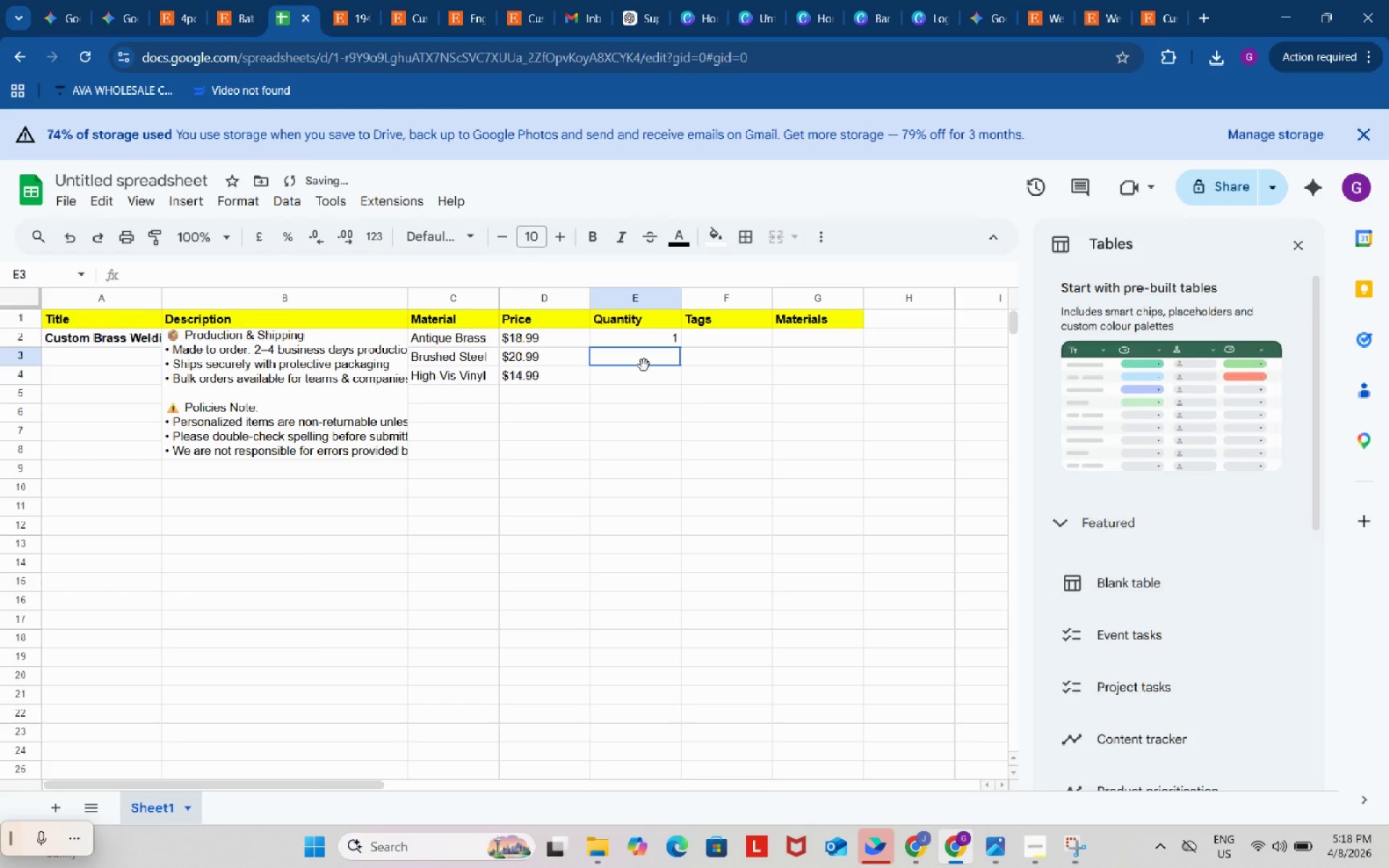 
left_click([644, 365])
 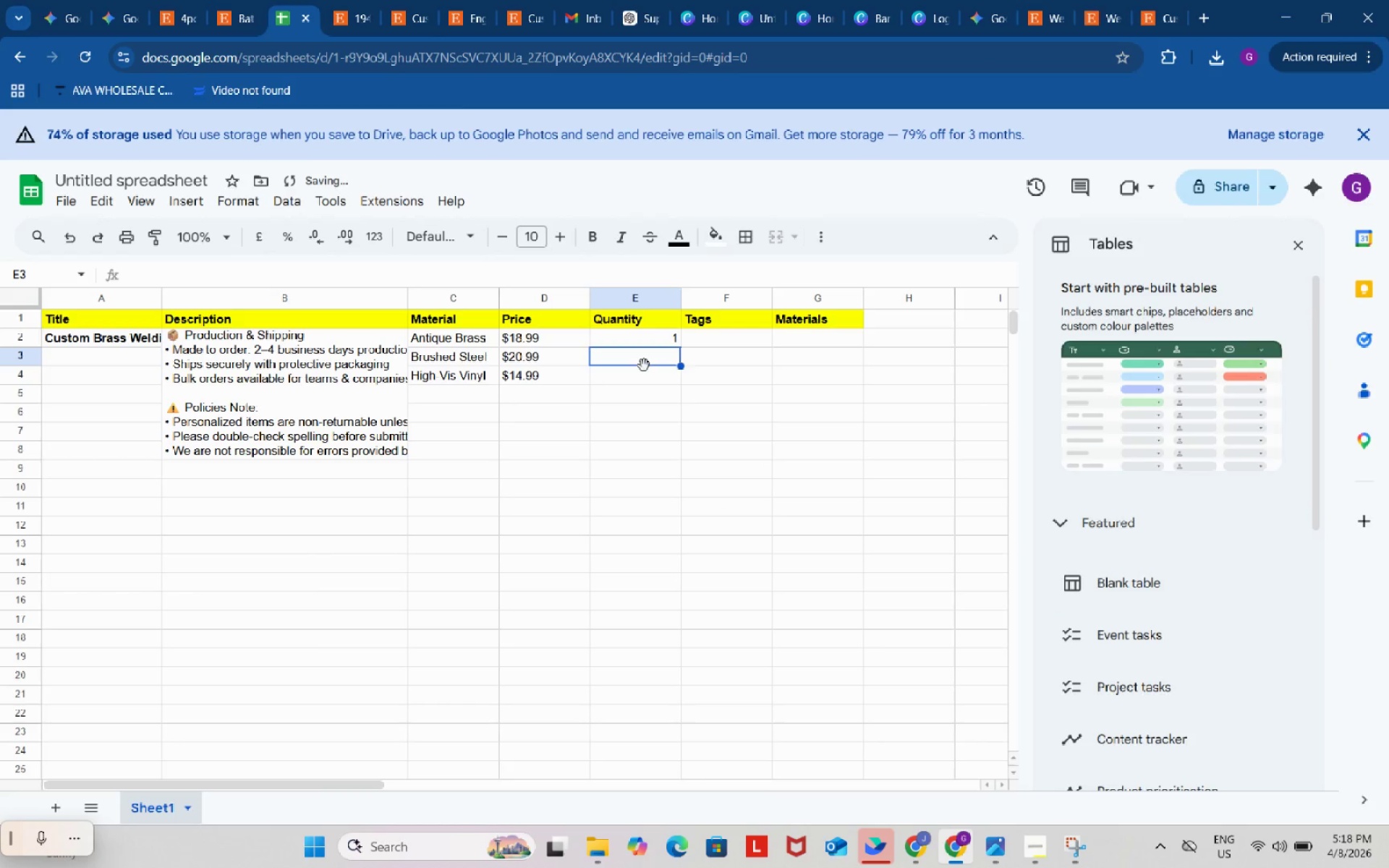 
key(Numpad1)
 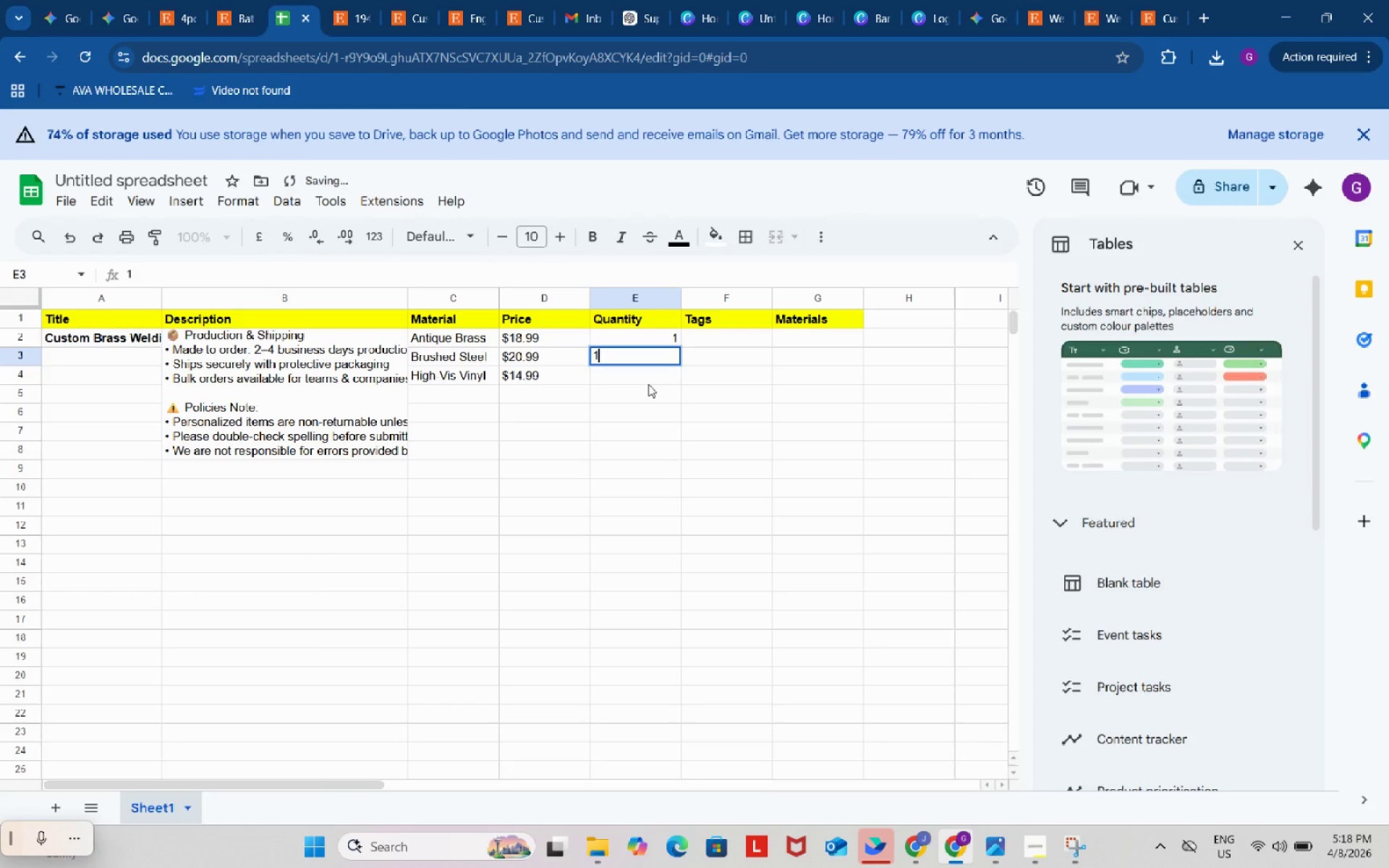 
left_click([648, 384])
 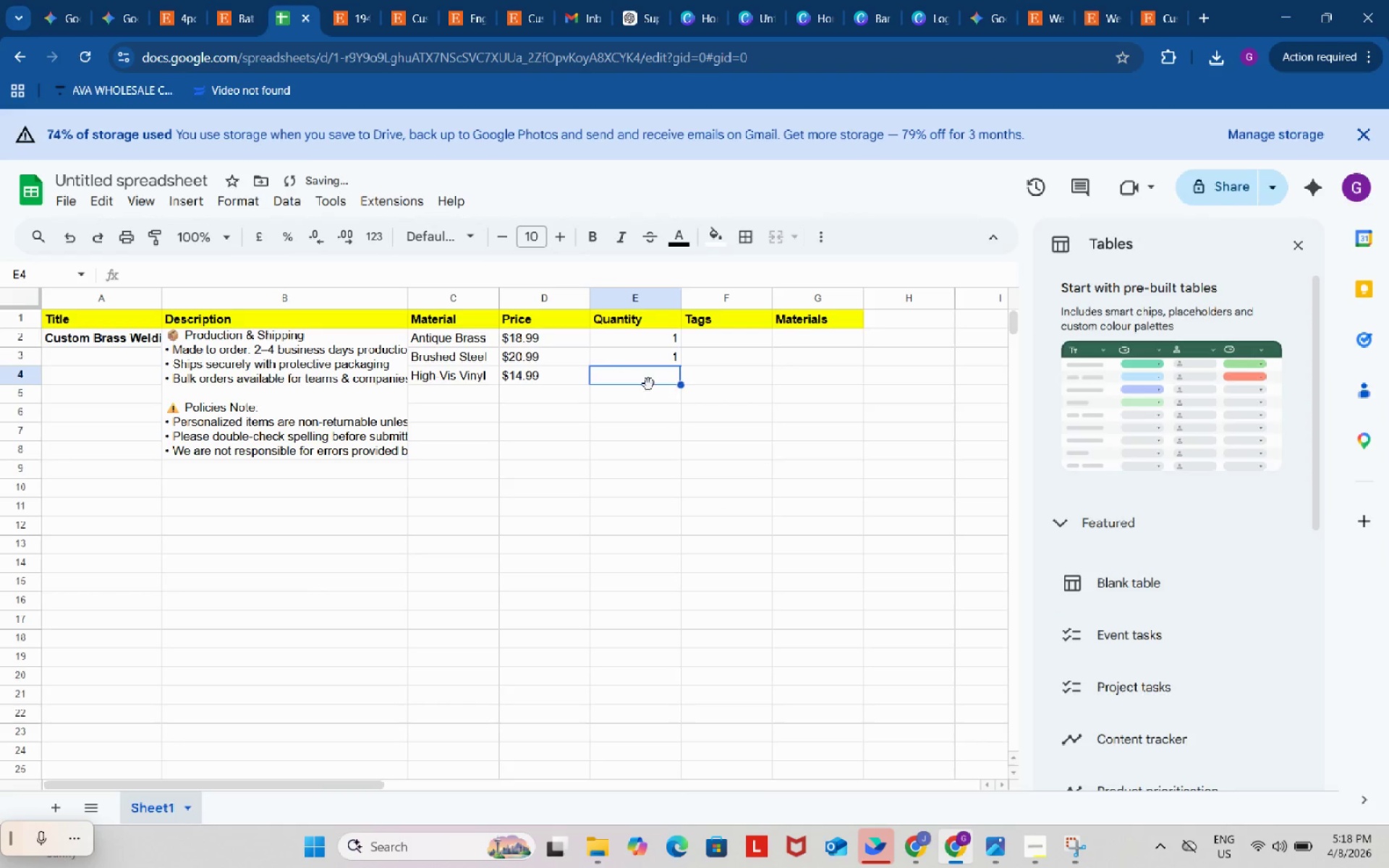 
key(Numpad1)
 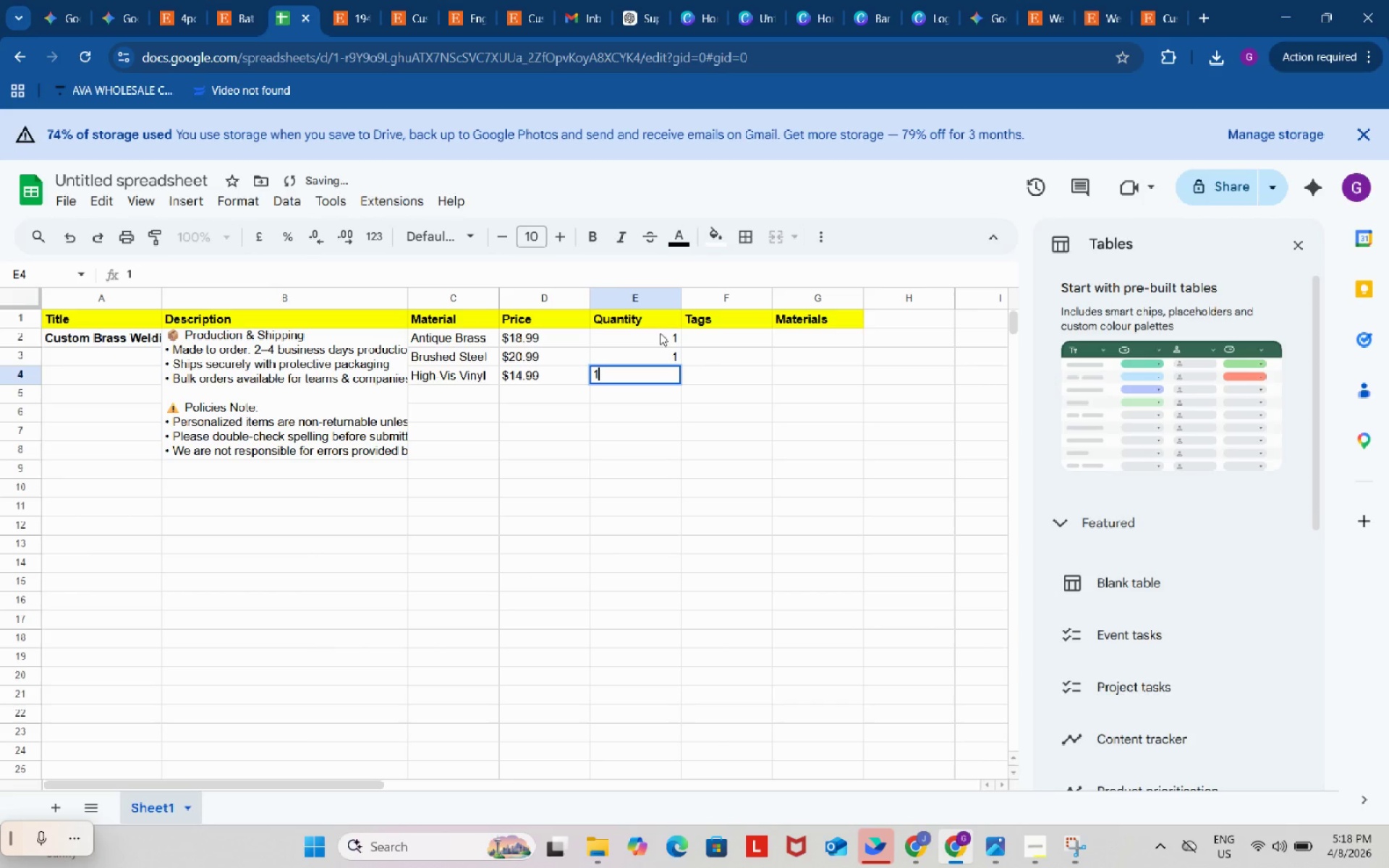 
left_click([665, 352])
 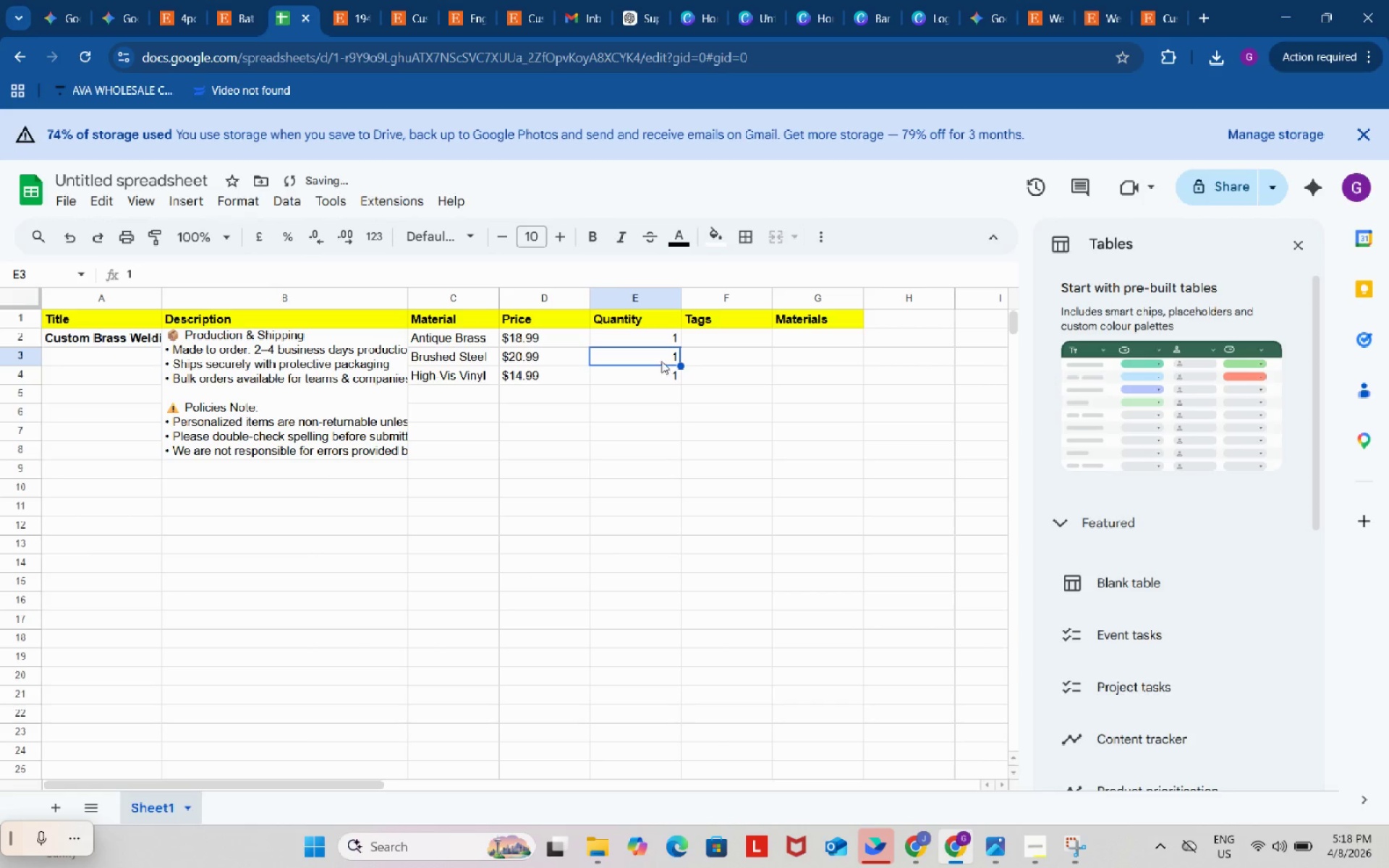 
key(Numpad2)
 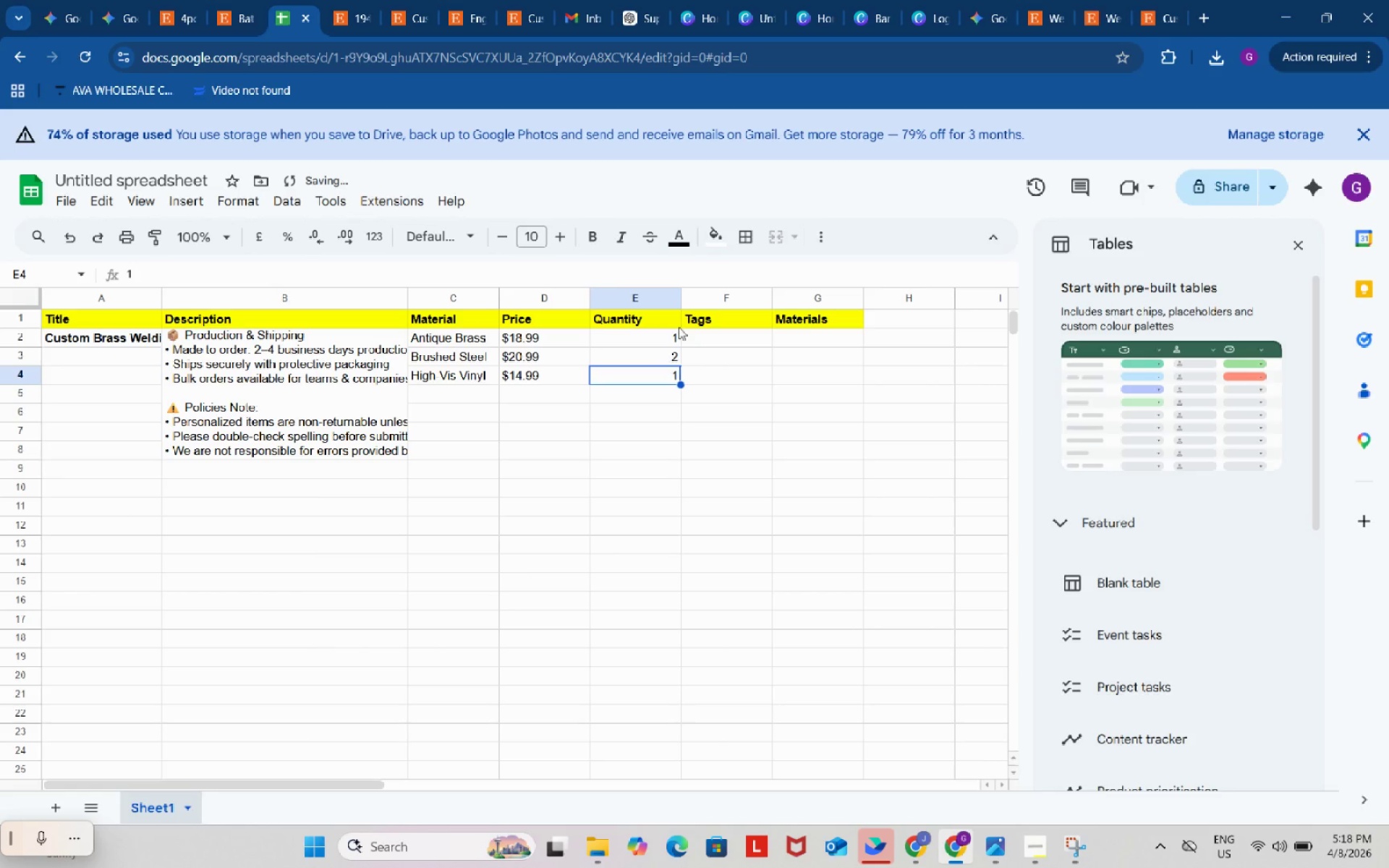 
key(Numpad3)
 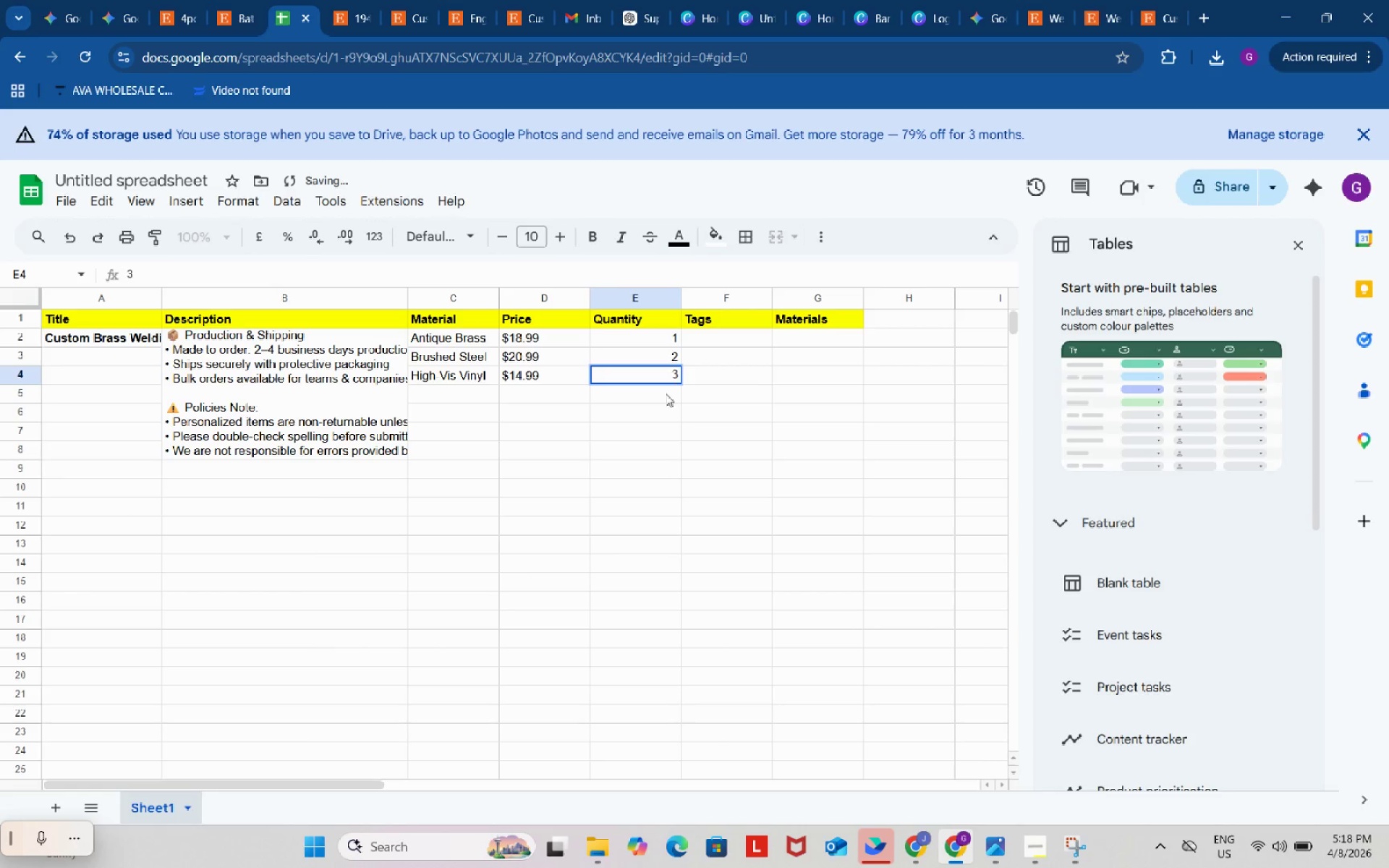 
left_click([666, 396])
 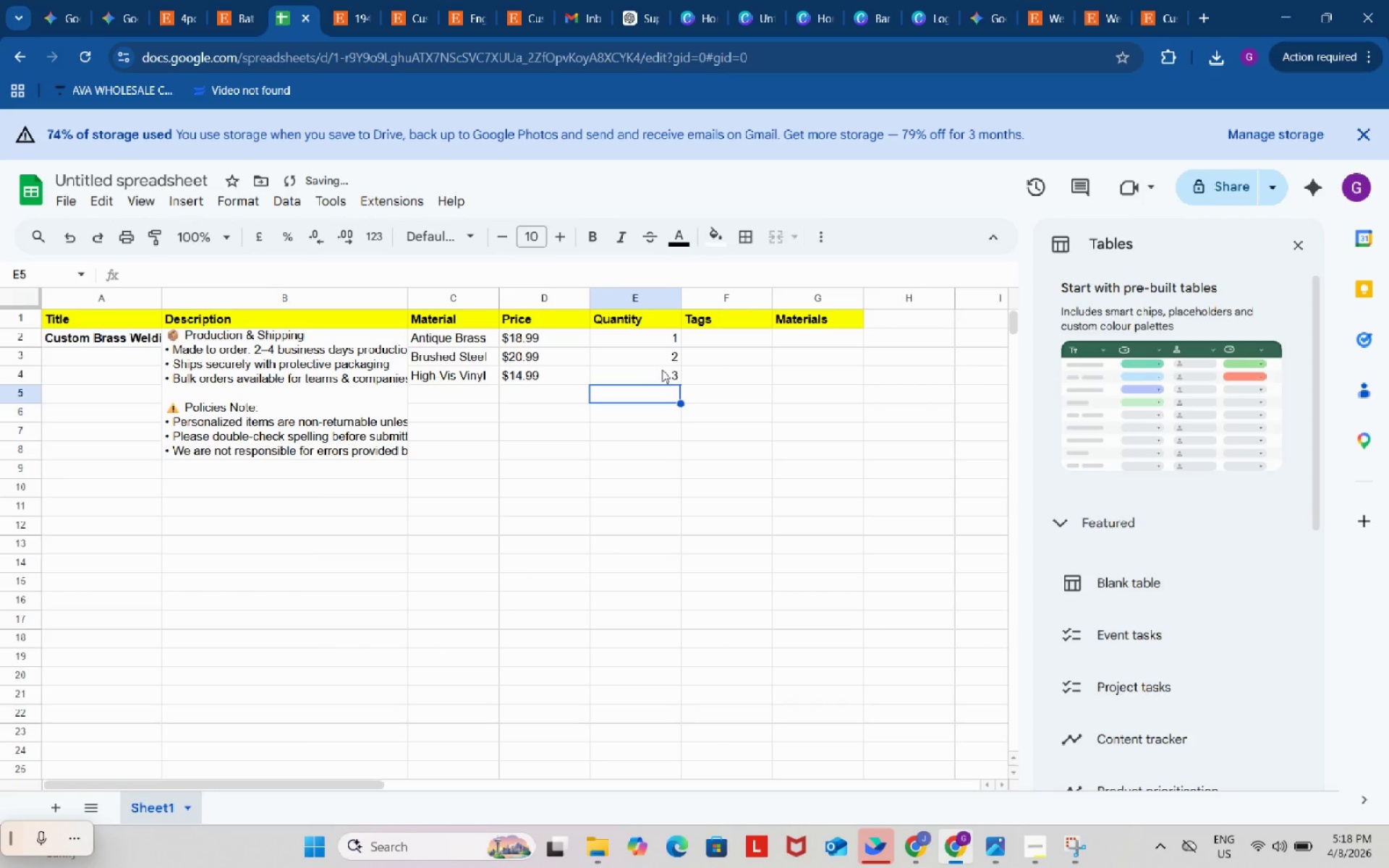 
key(Numpad4)
 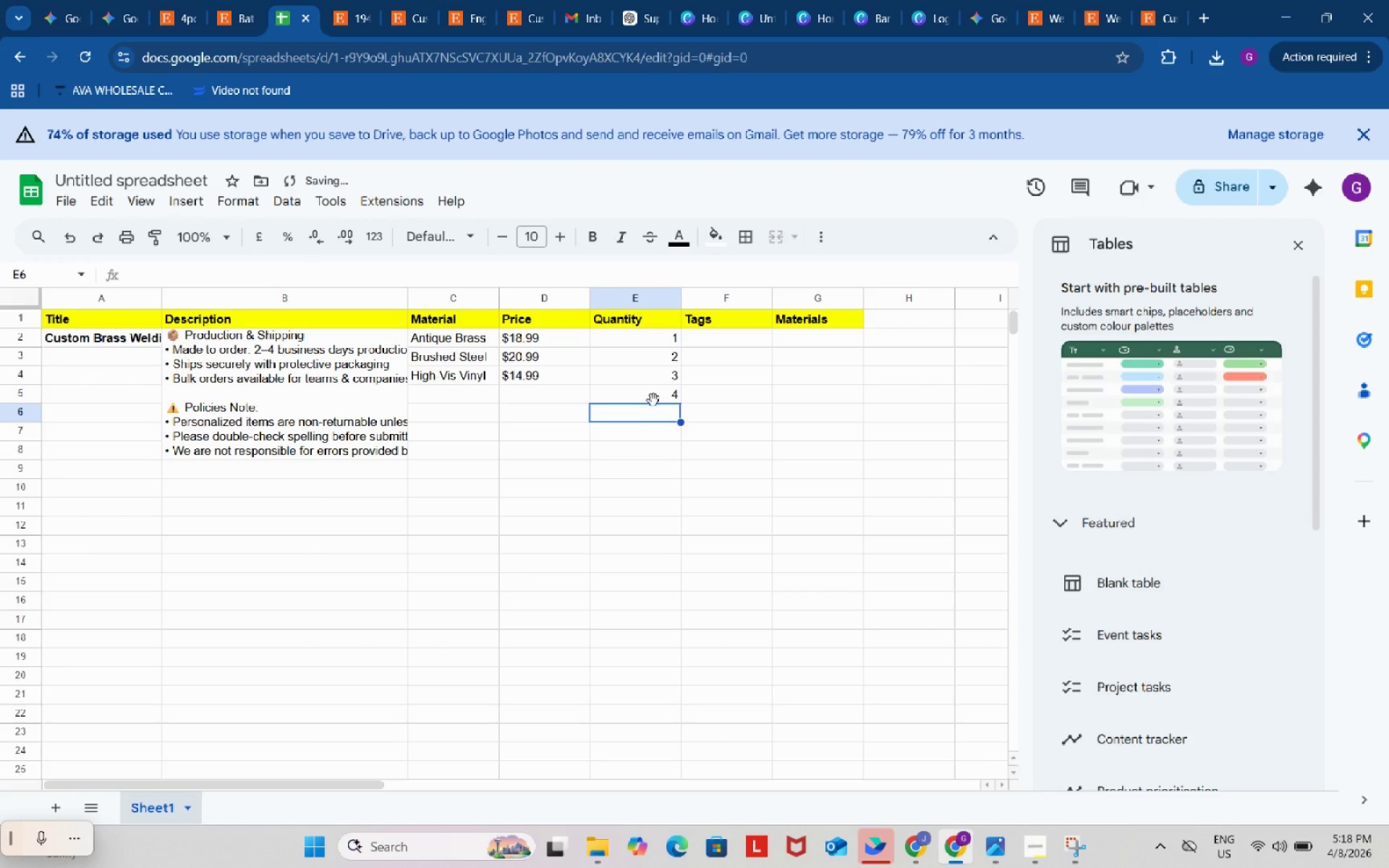 
key(Numpad5)
 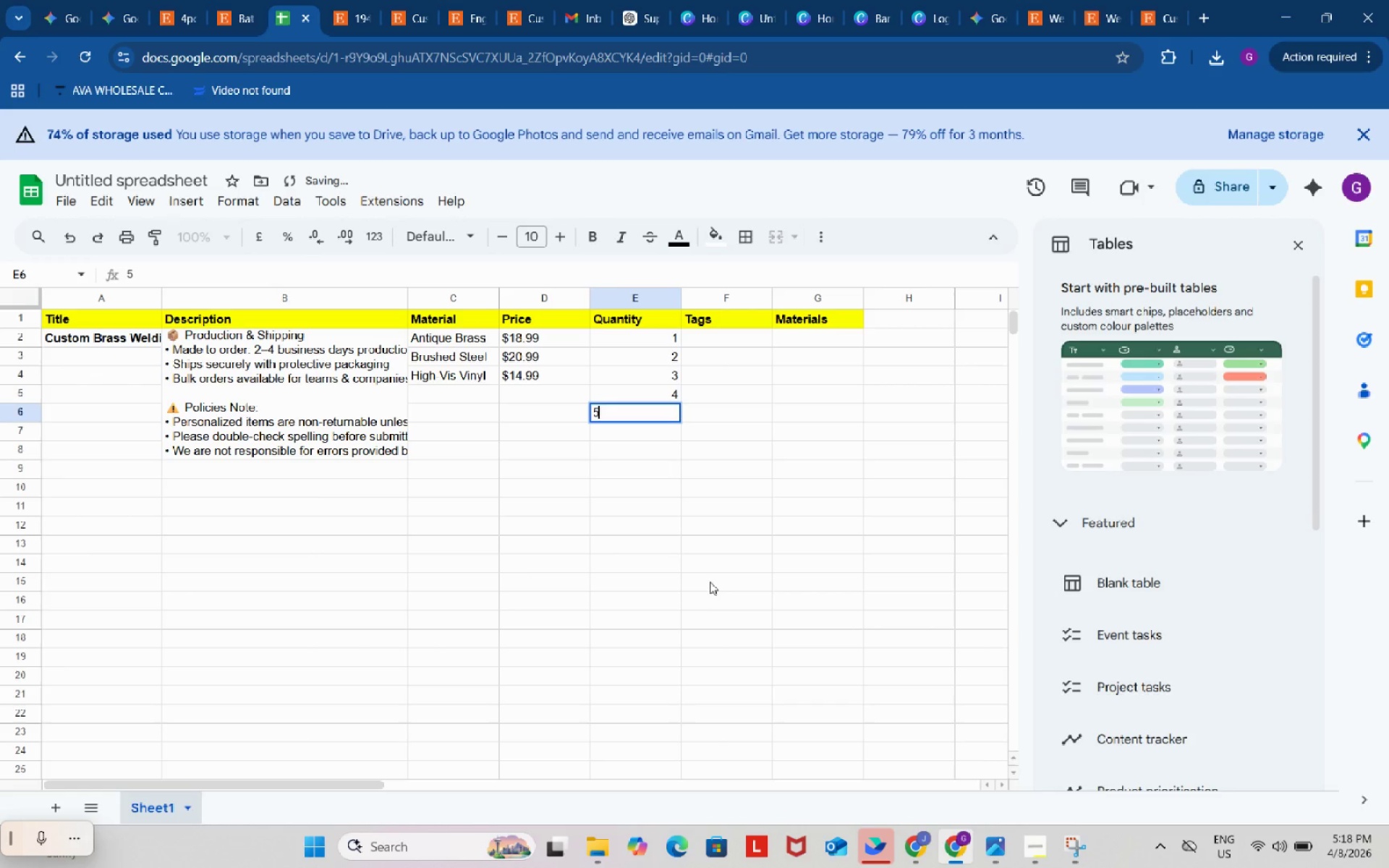 
left_click_drag(start_coordinate=[723, 605], to_coordinate=[718, 643])
 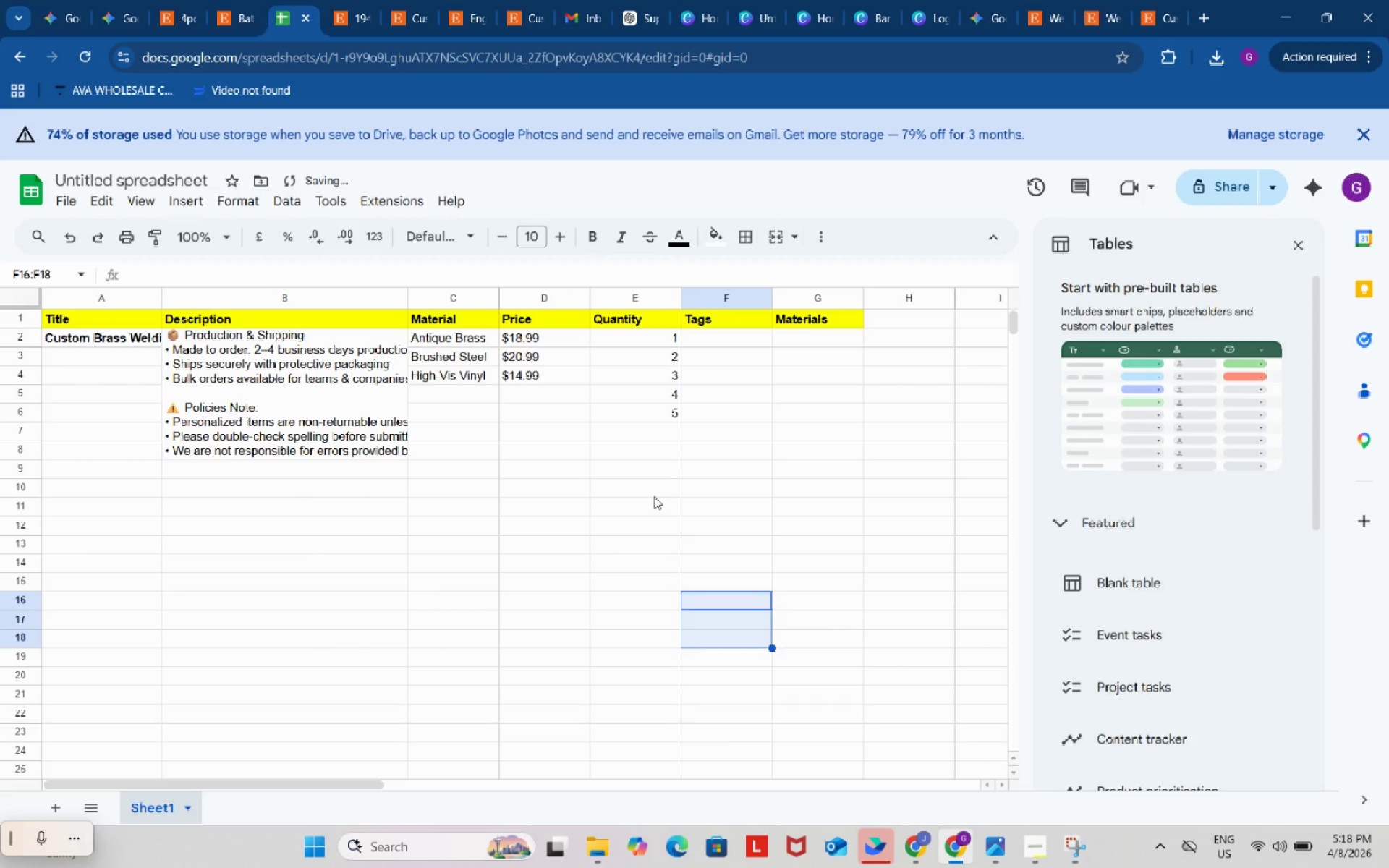 
left_click([654, 496])
 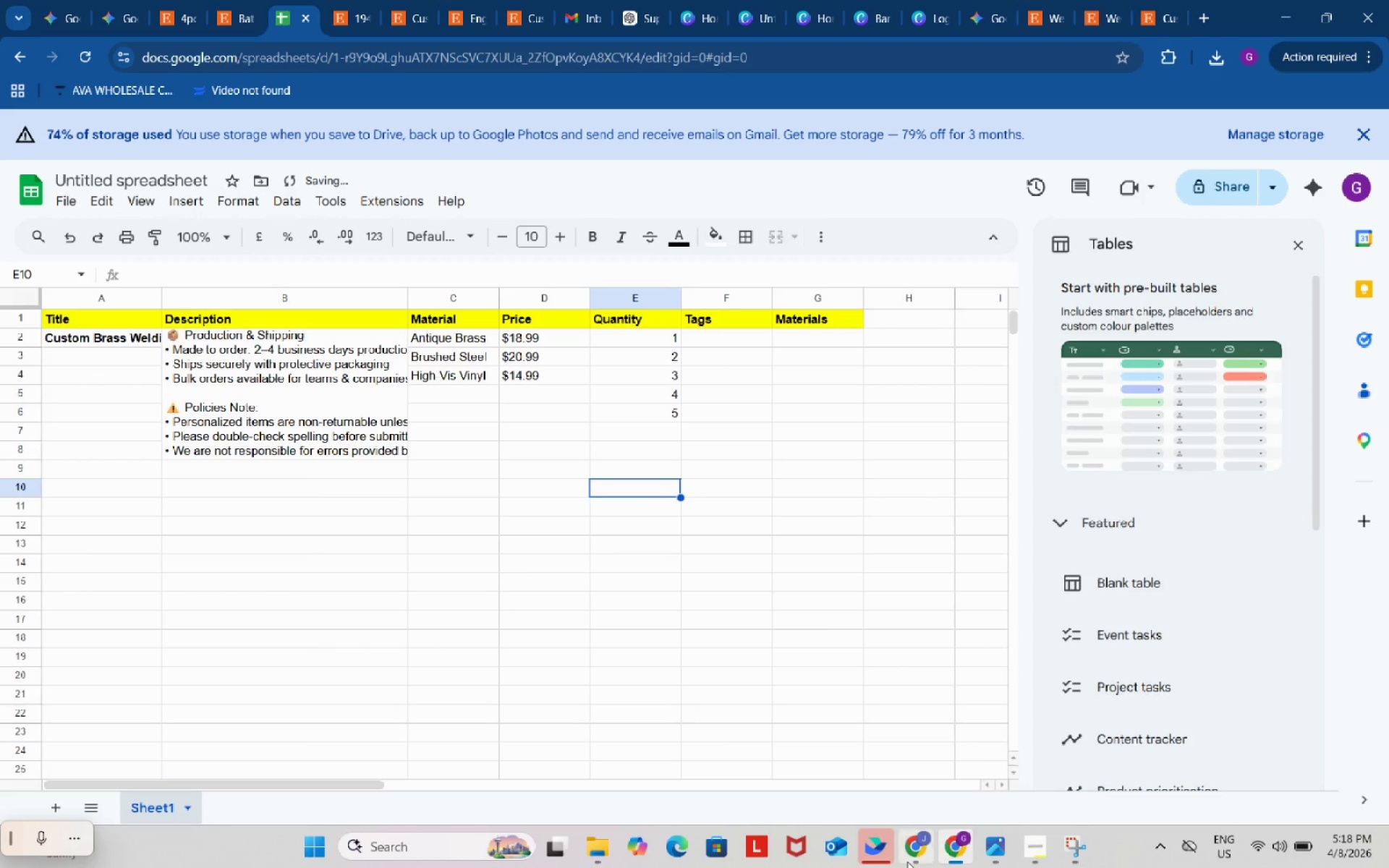 
left_click([917, 848])
 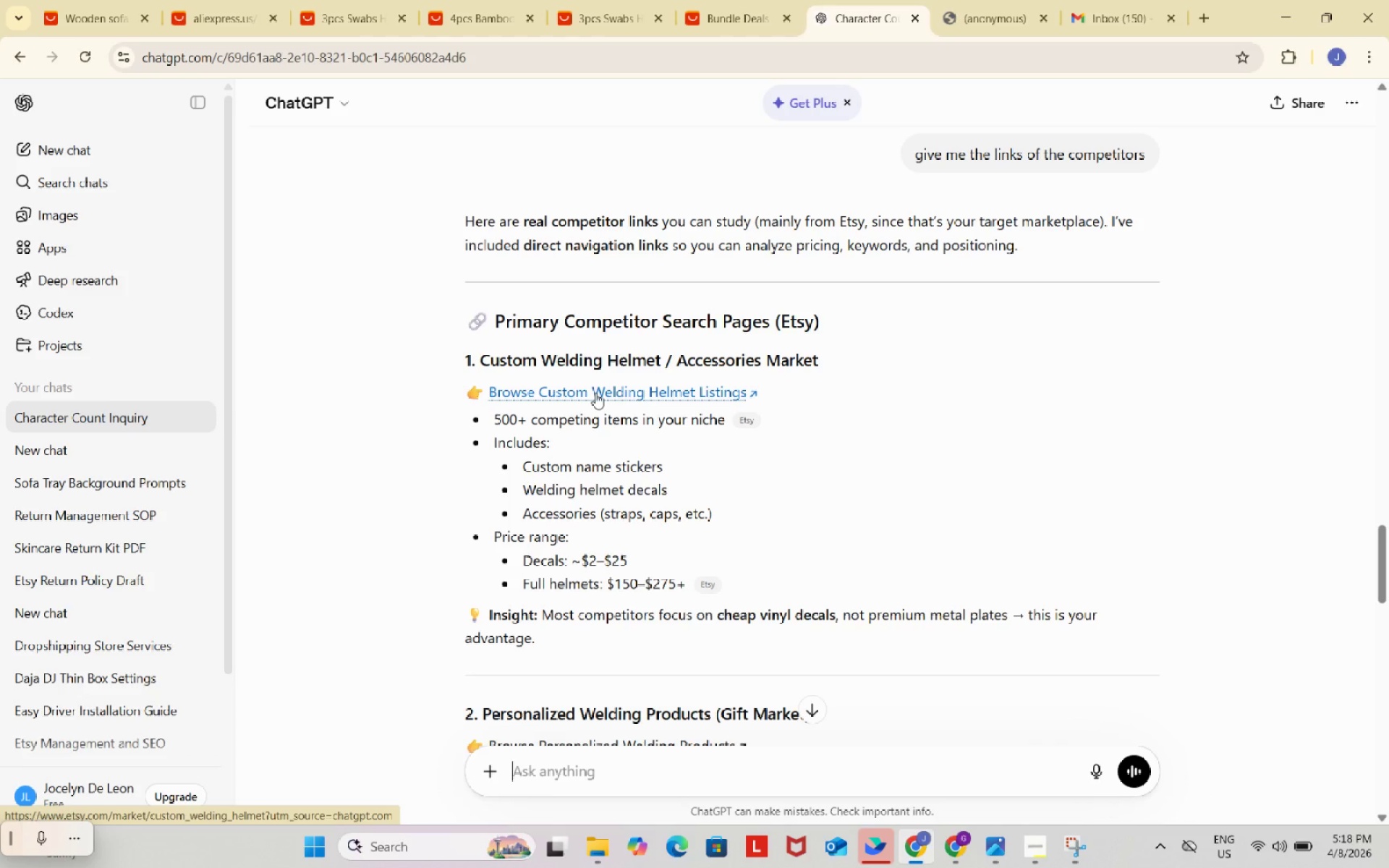 
right_click([595, 393])
 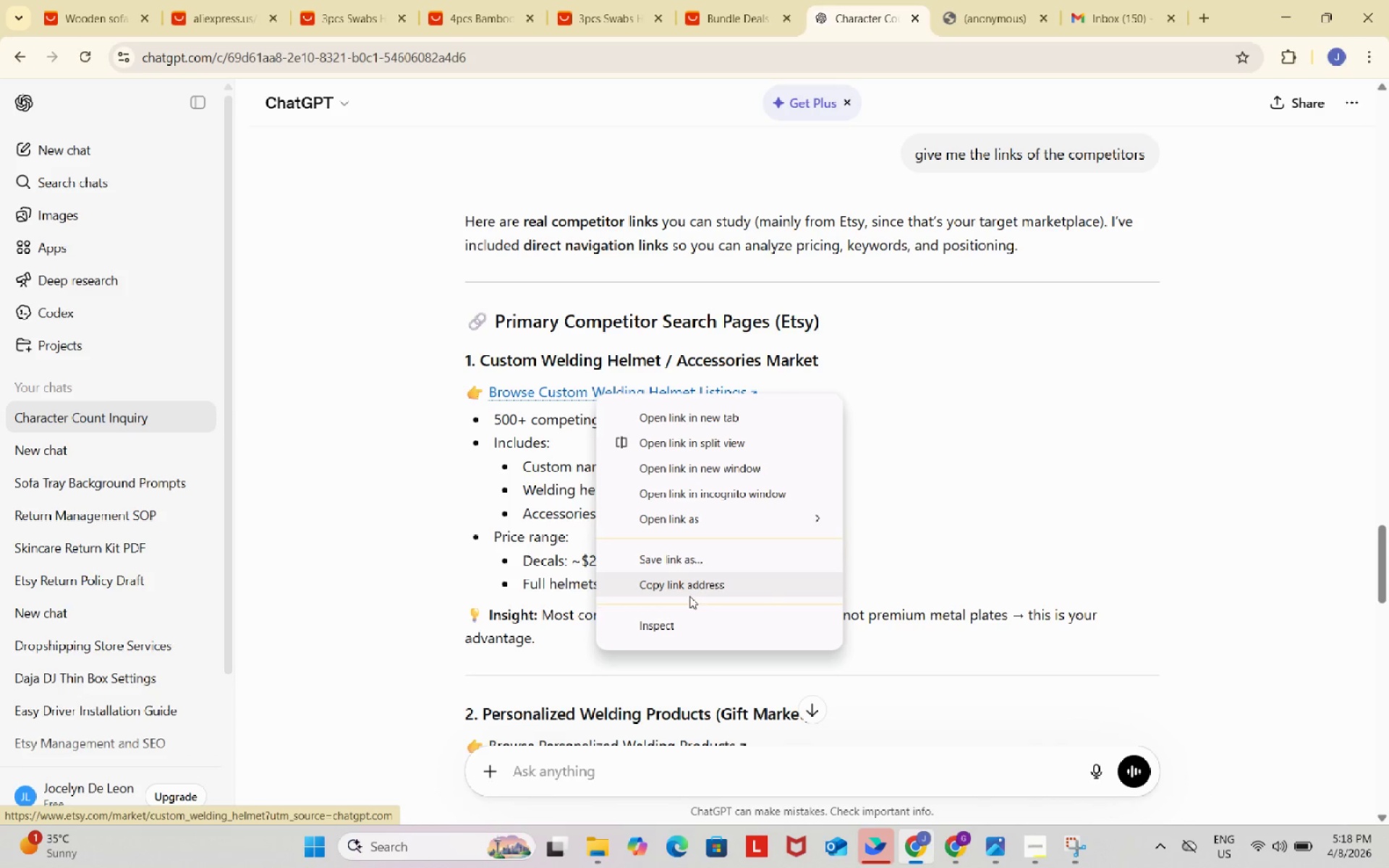 
left_click([689, 585])
 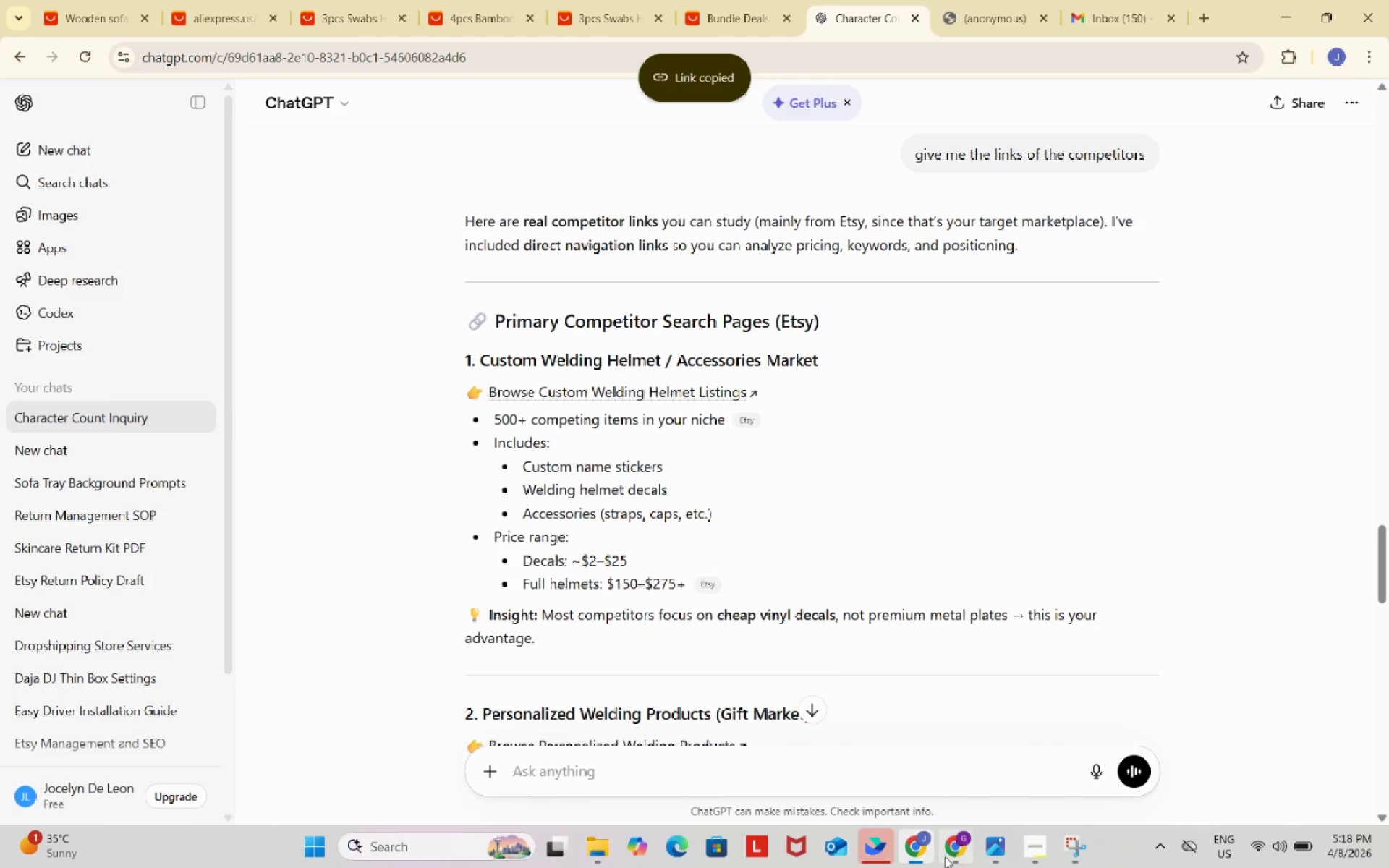 
left_click([953, 846])
 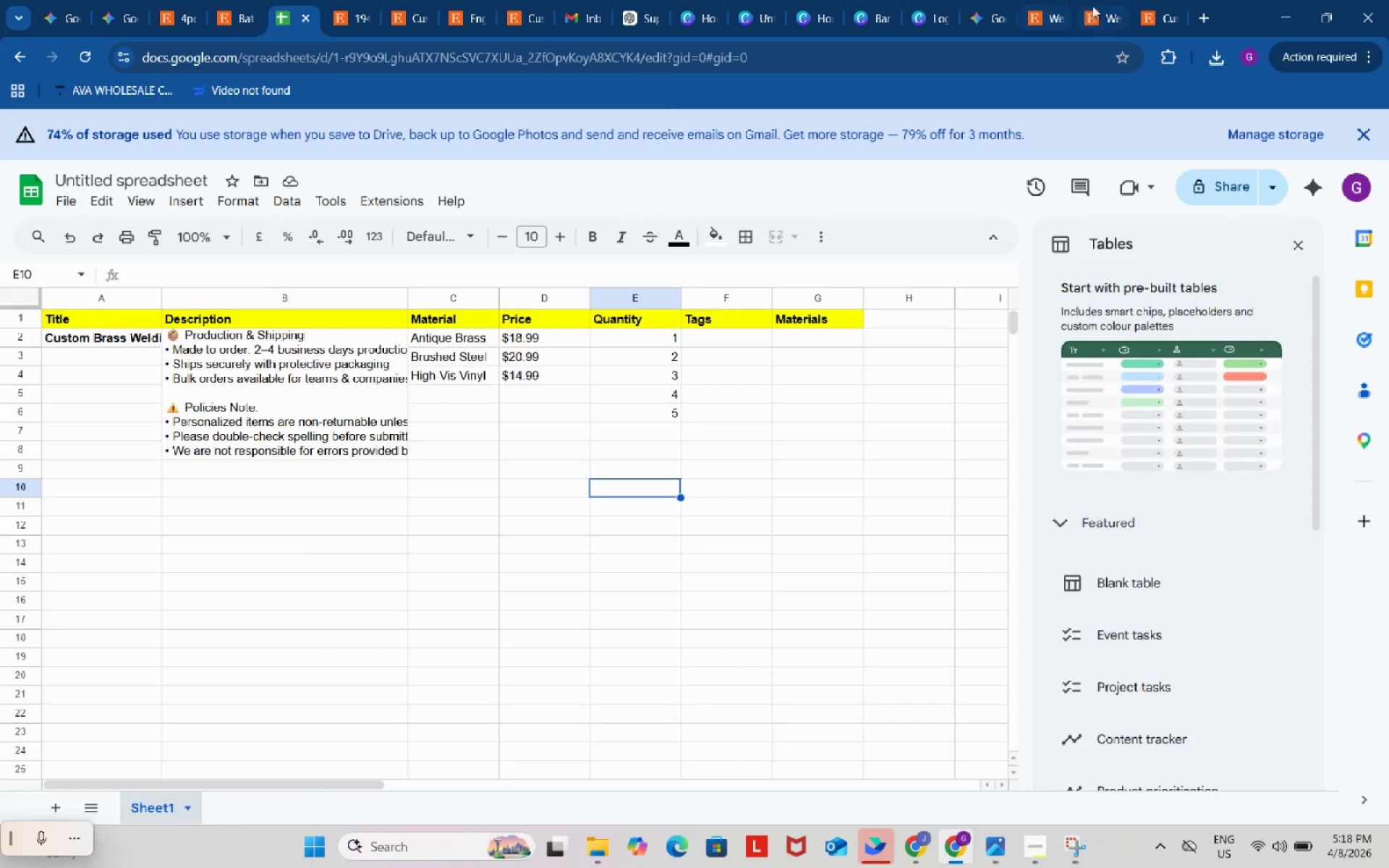 
mouse_move([1031, 5])
 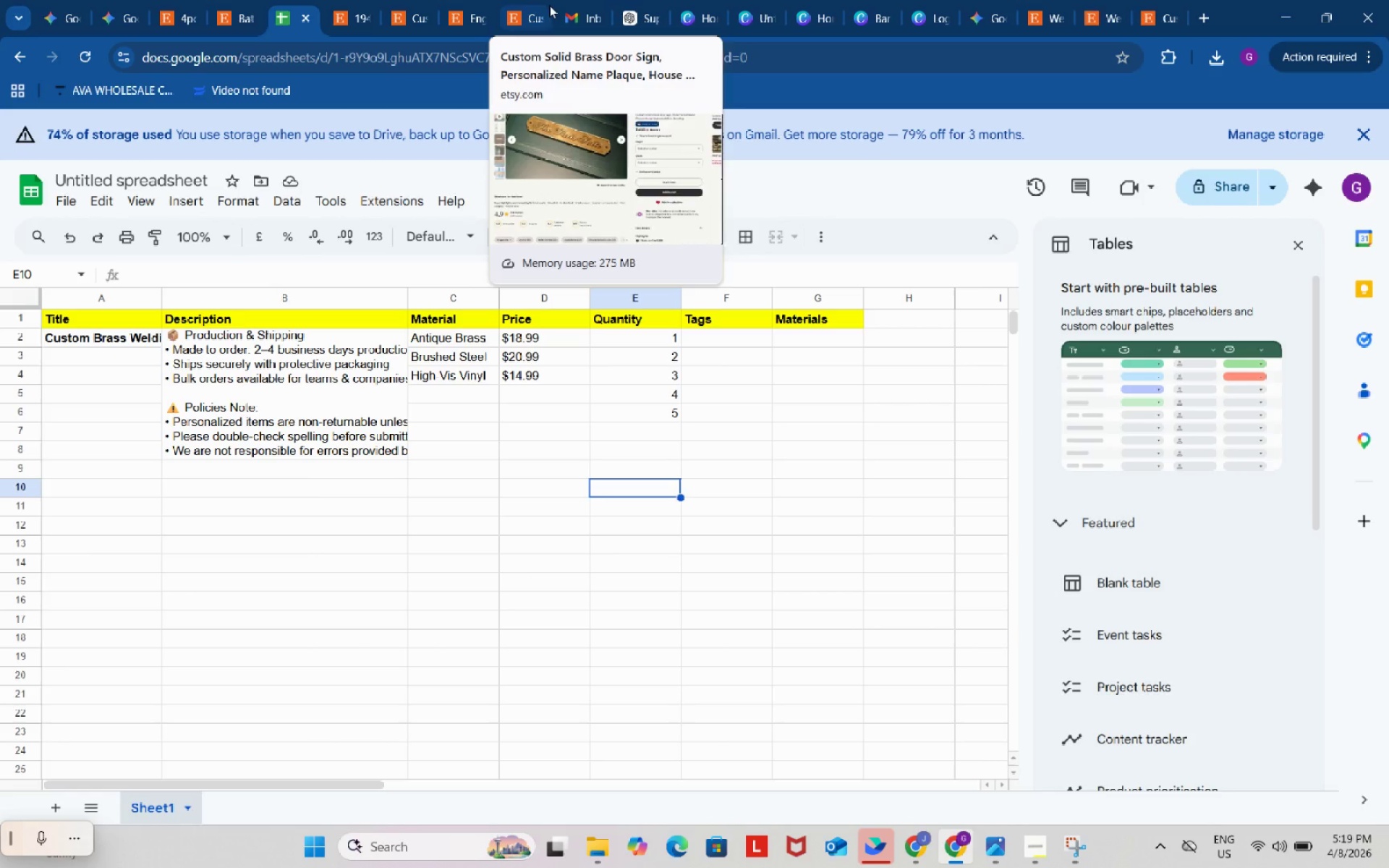 
left_click([1039, 11])
 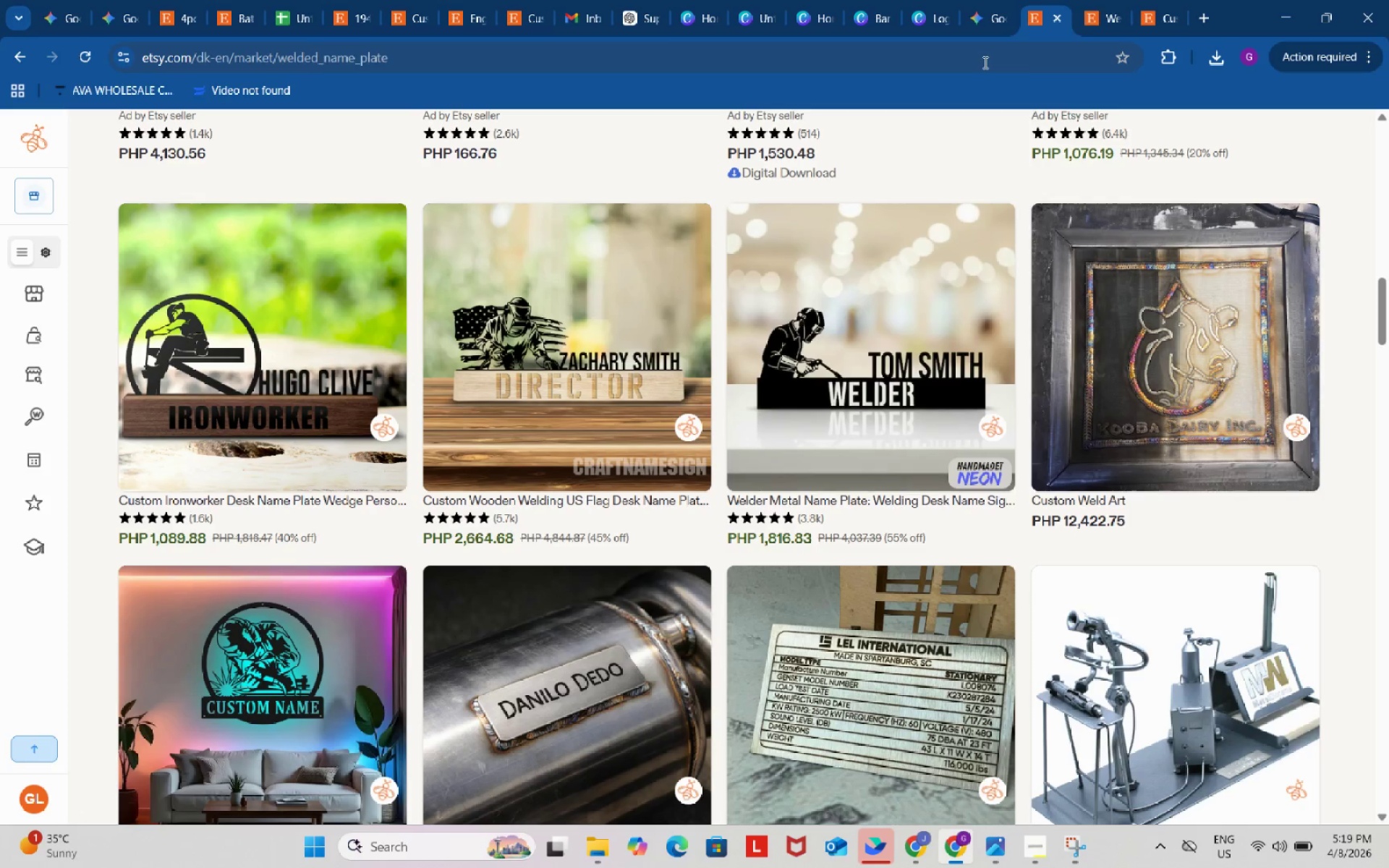 
left_click([984, 62])
 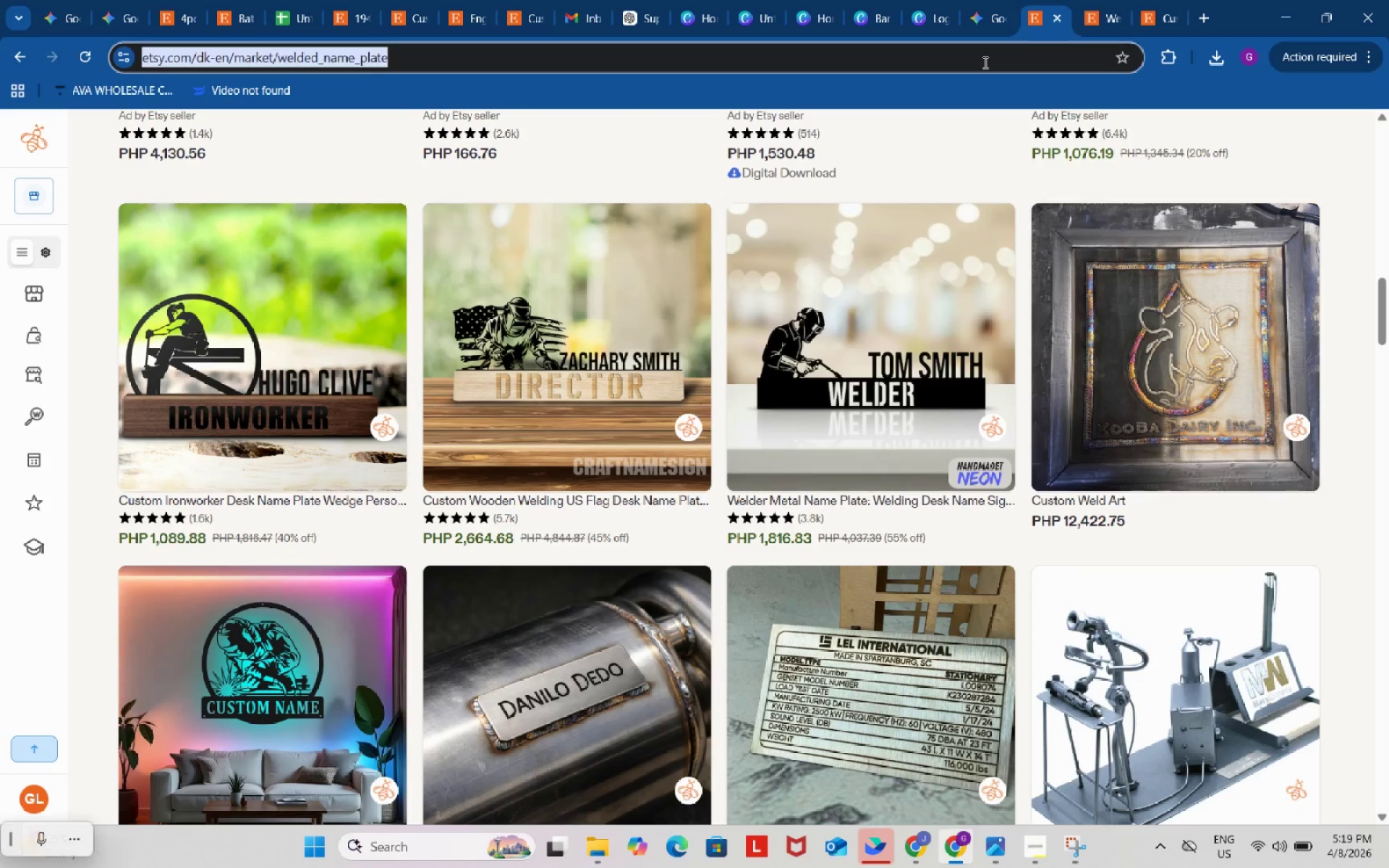 
key(Control+ControlLeft)
 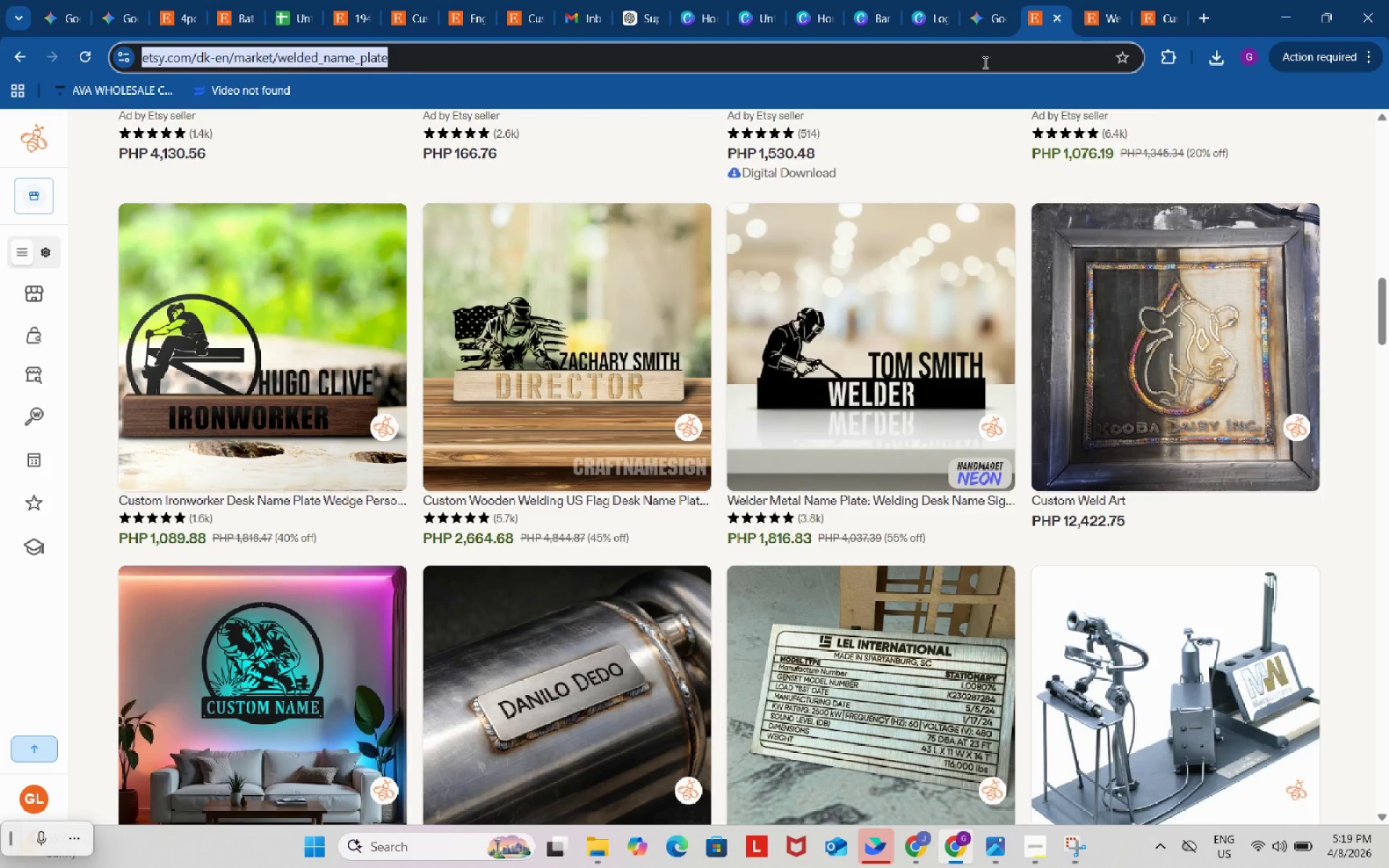 
key(Control+V)
 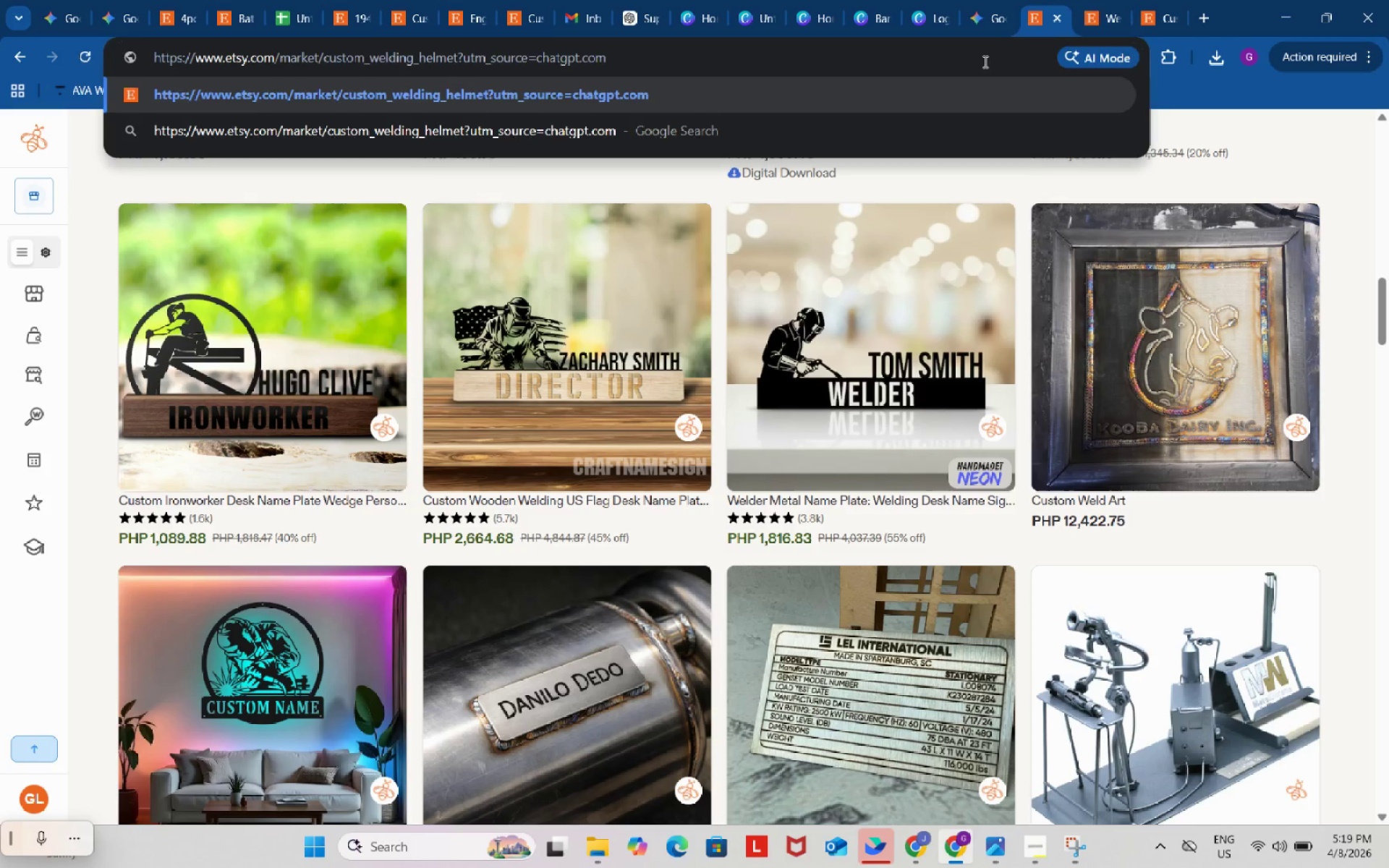 
key(Enter)
 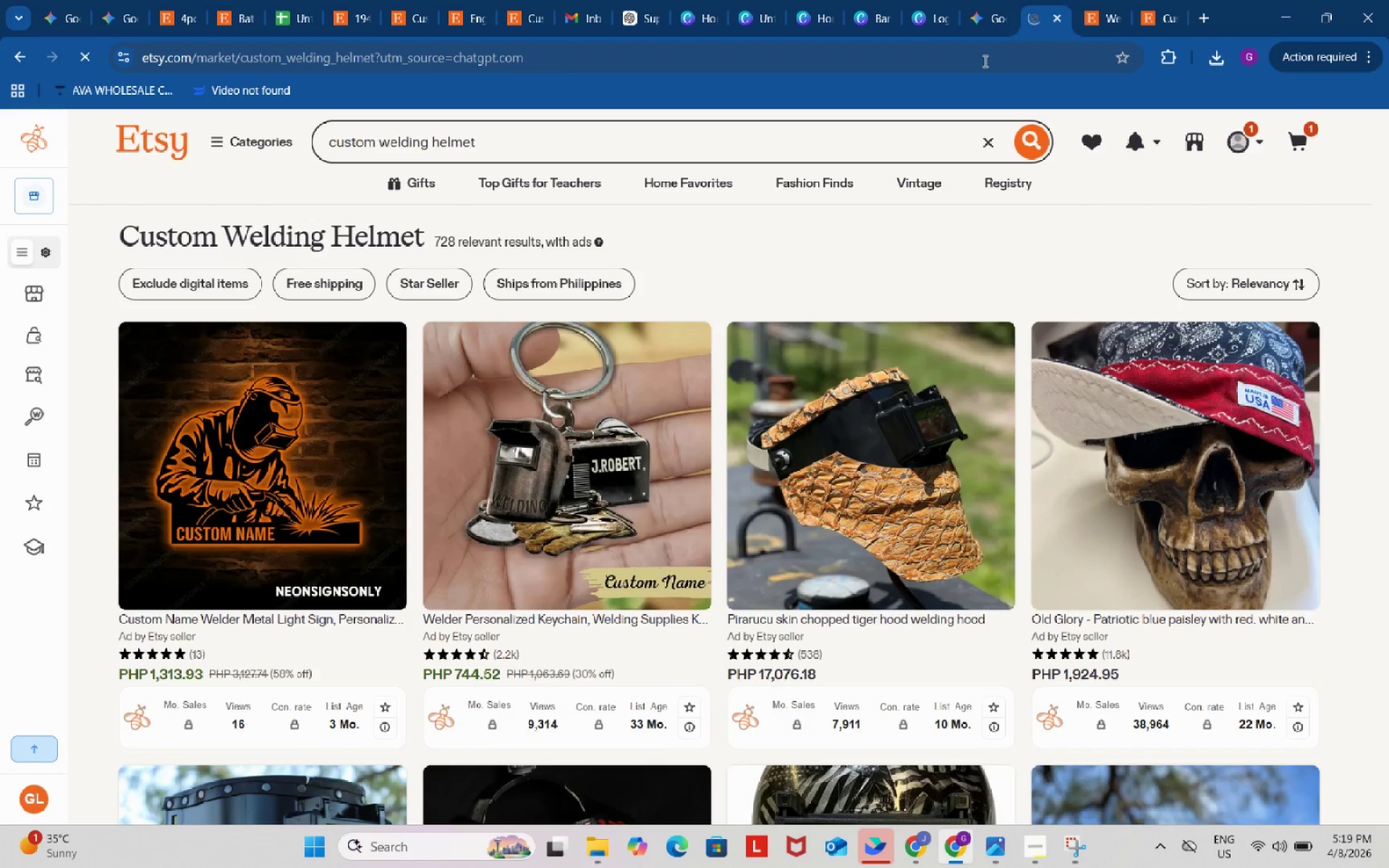 
scroll: coordinate [770, 312], scroll_direction: down, amount: 14.0
 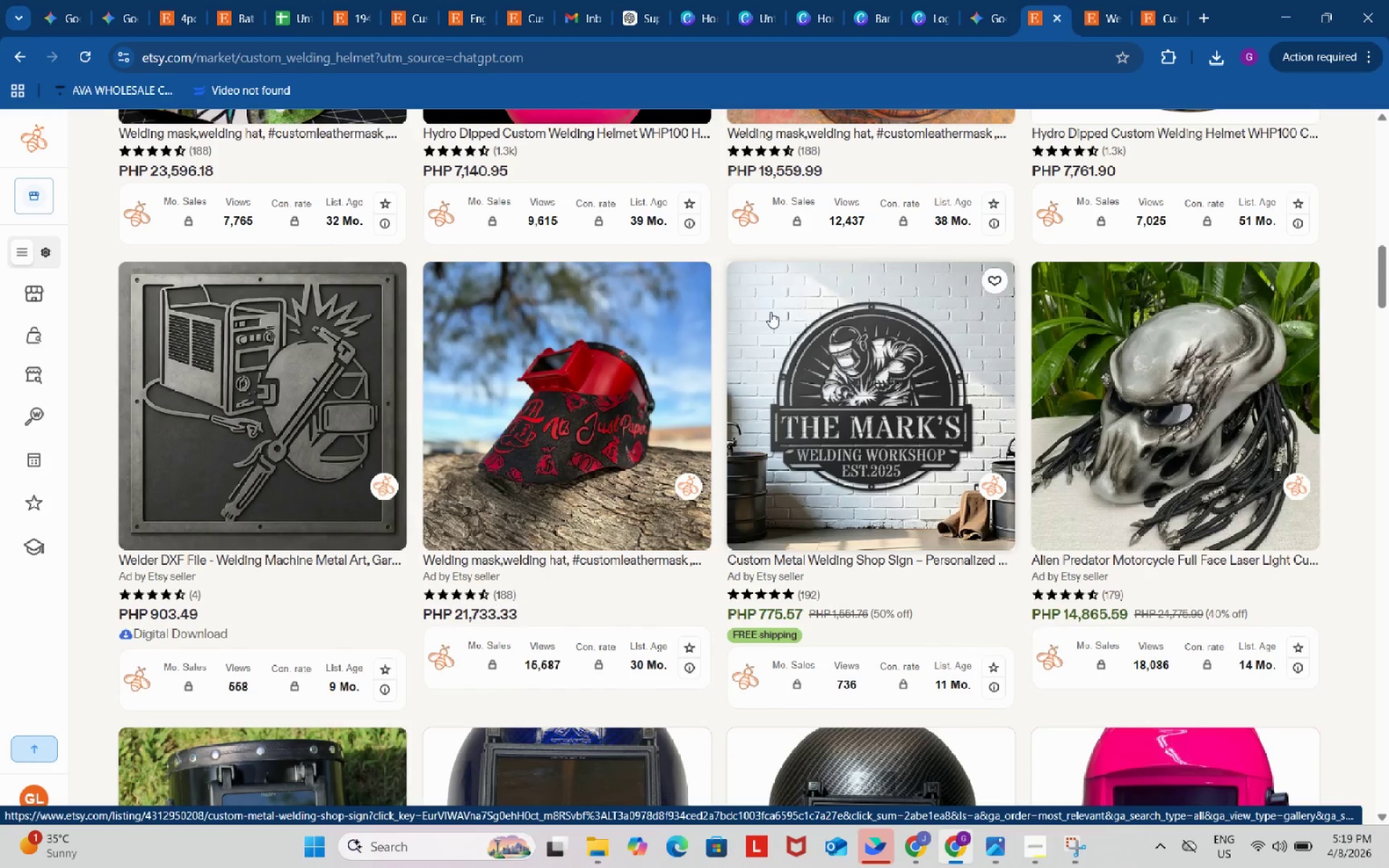 
scroll: coordinate [772, 311], scroll_direction: down, amount: 19.0
 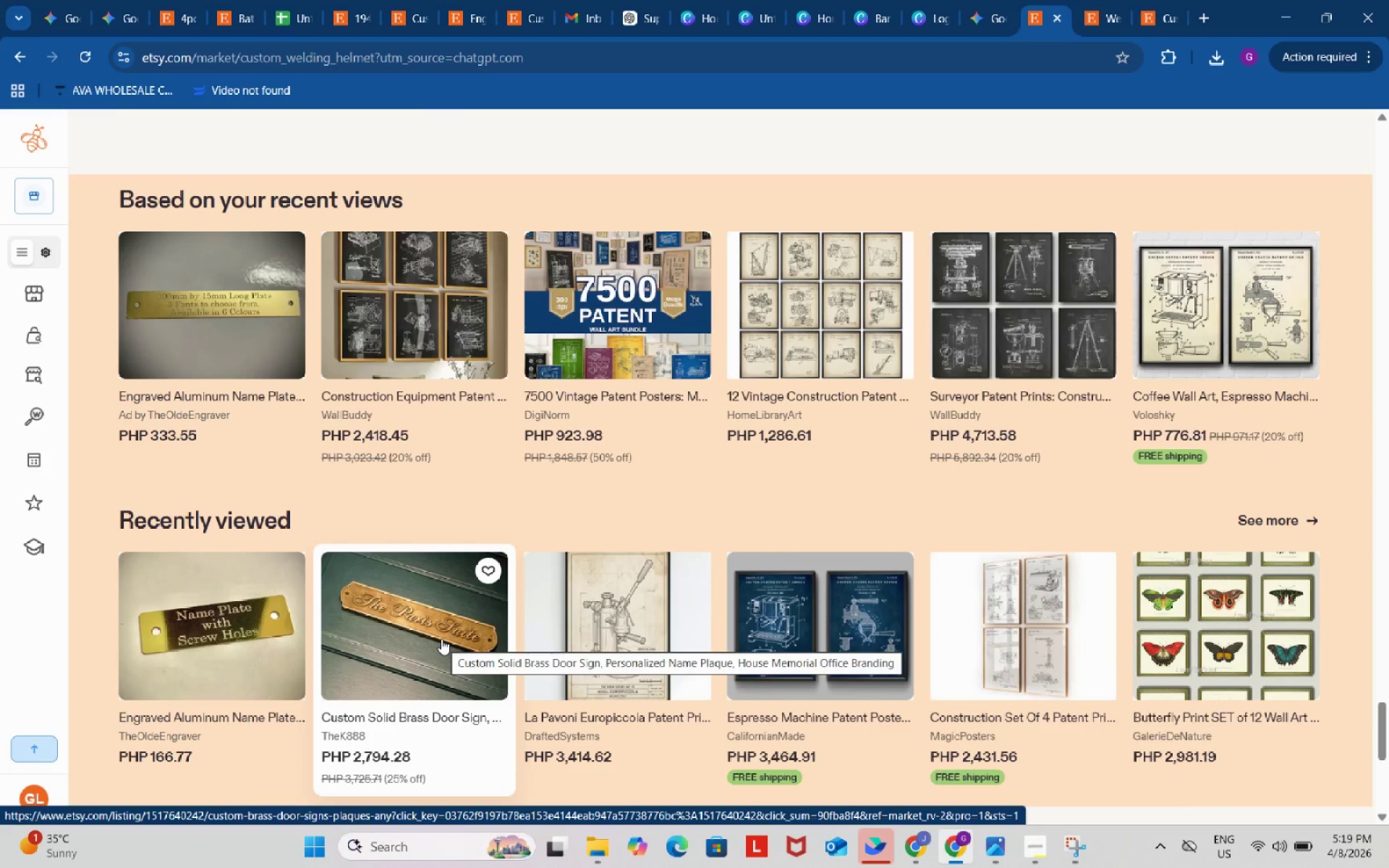 
wait(12.64)
 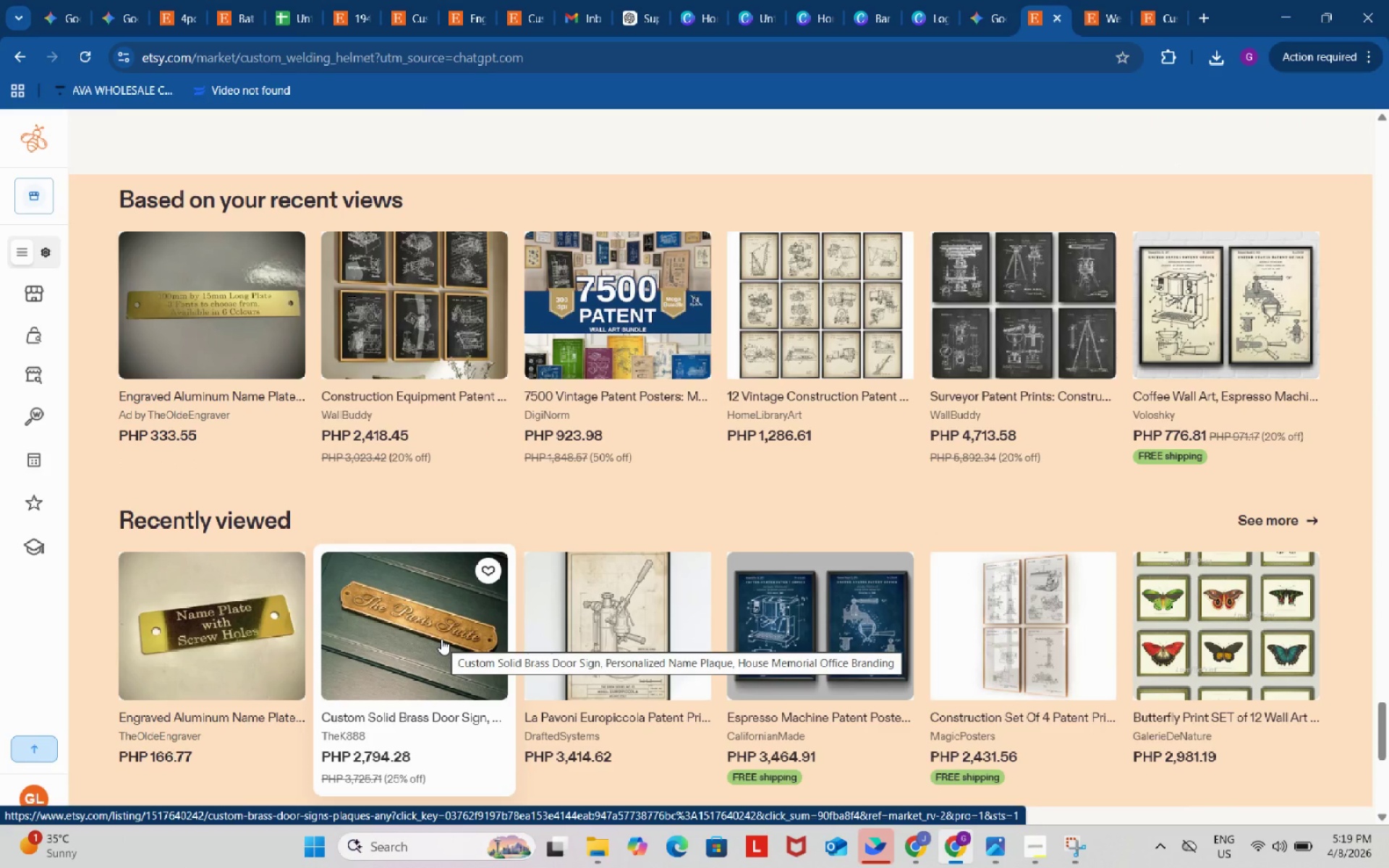 
left_click([474, 587])
 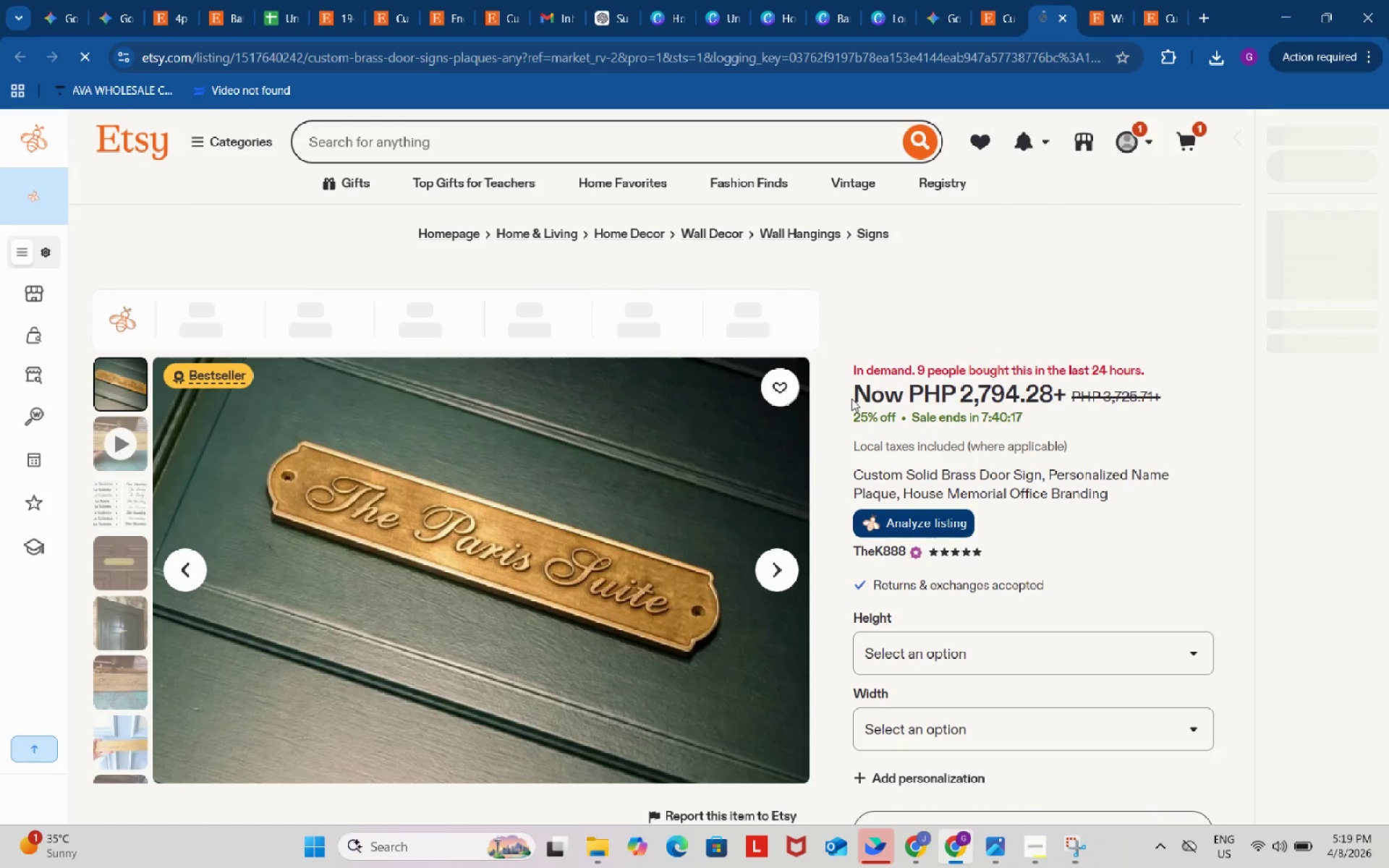 
left_click_drag(start_coordinate=[845, 476], to_coordinate=[957, 479])
 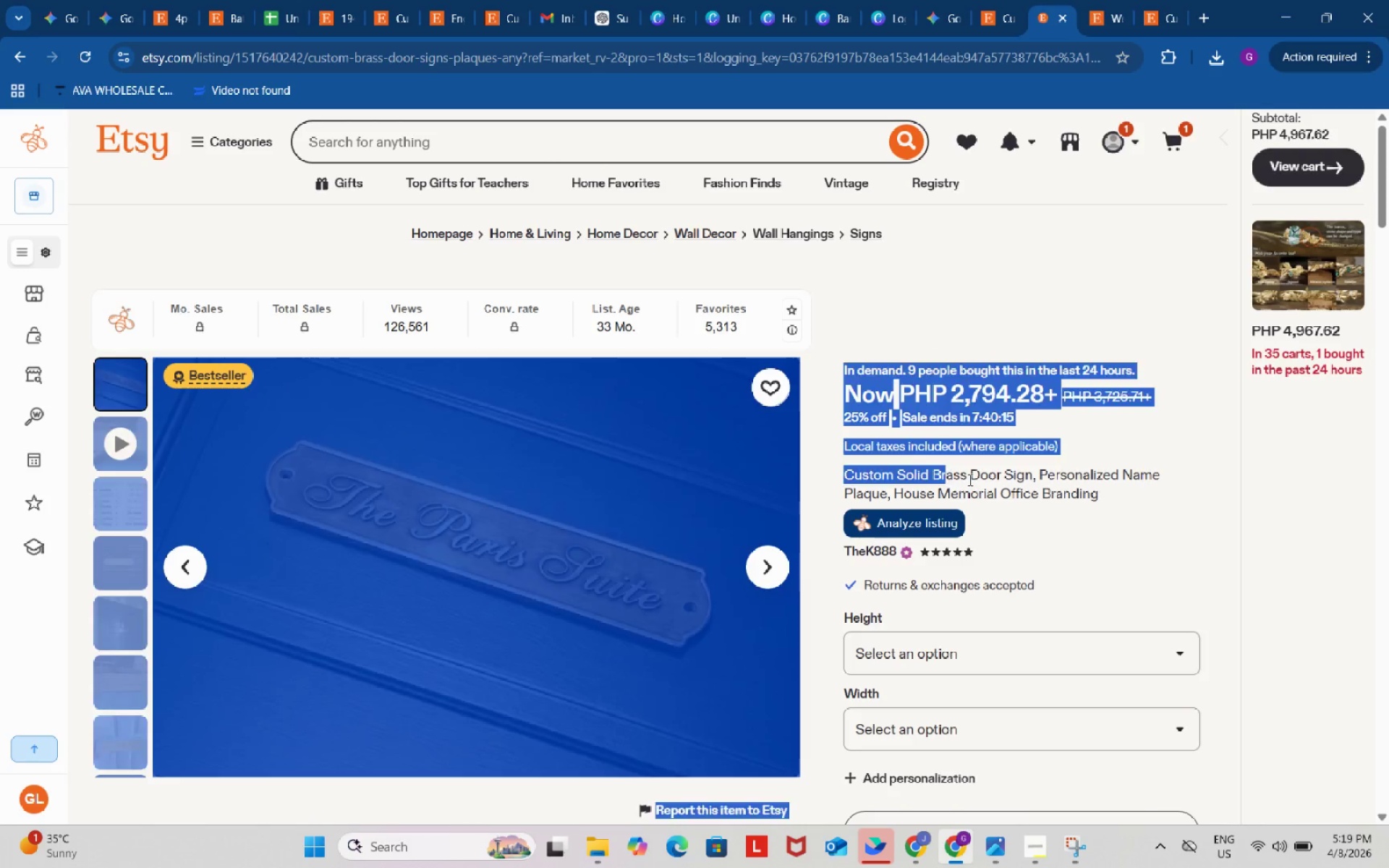 
left_click([969, 480])
 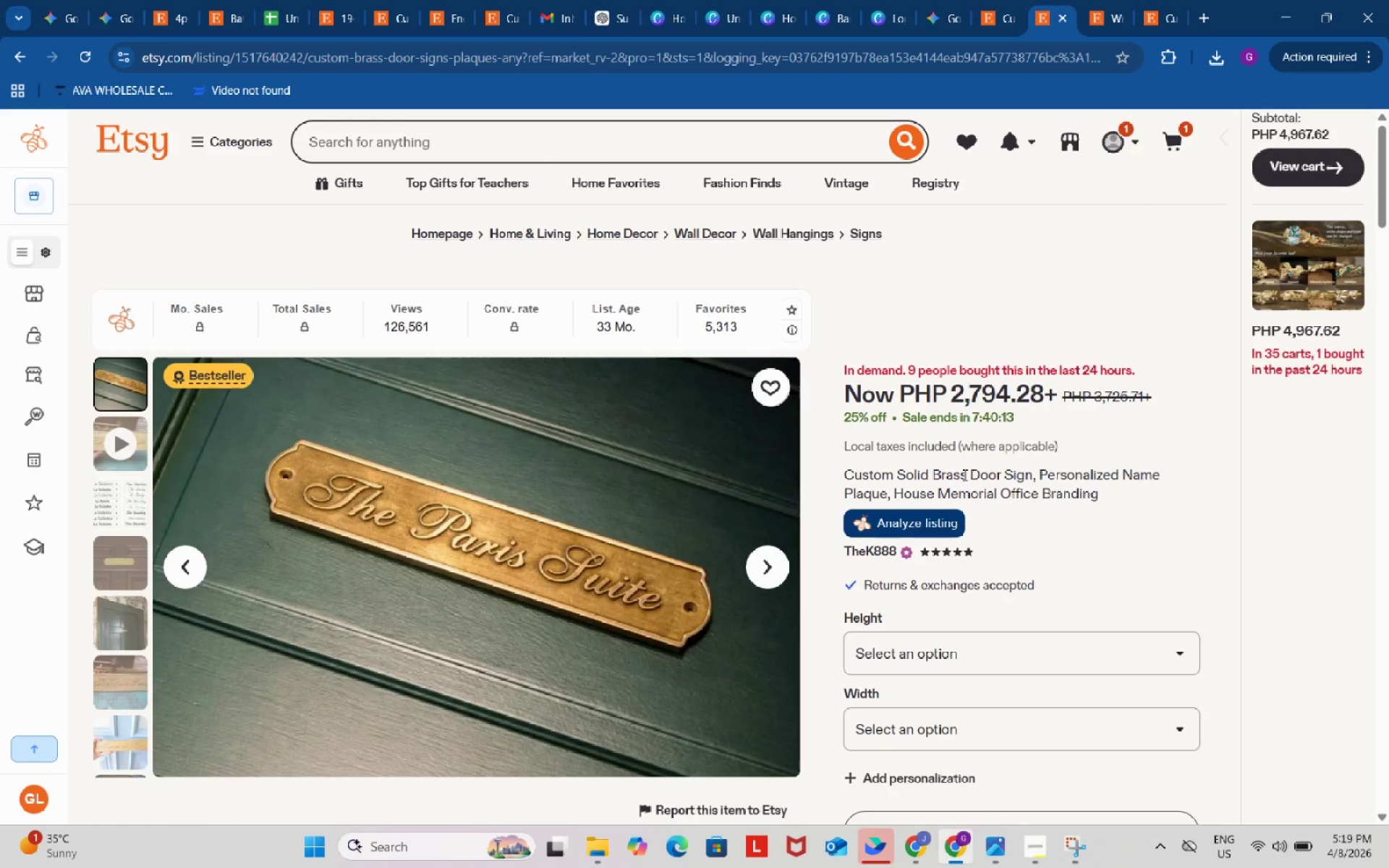 
left_click_drag(start_coordinate=[966, 475], to_coordinate=[856, 463])
 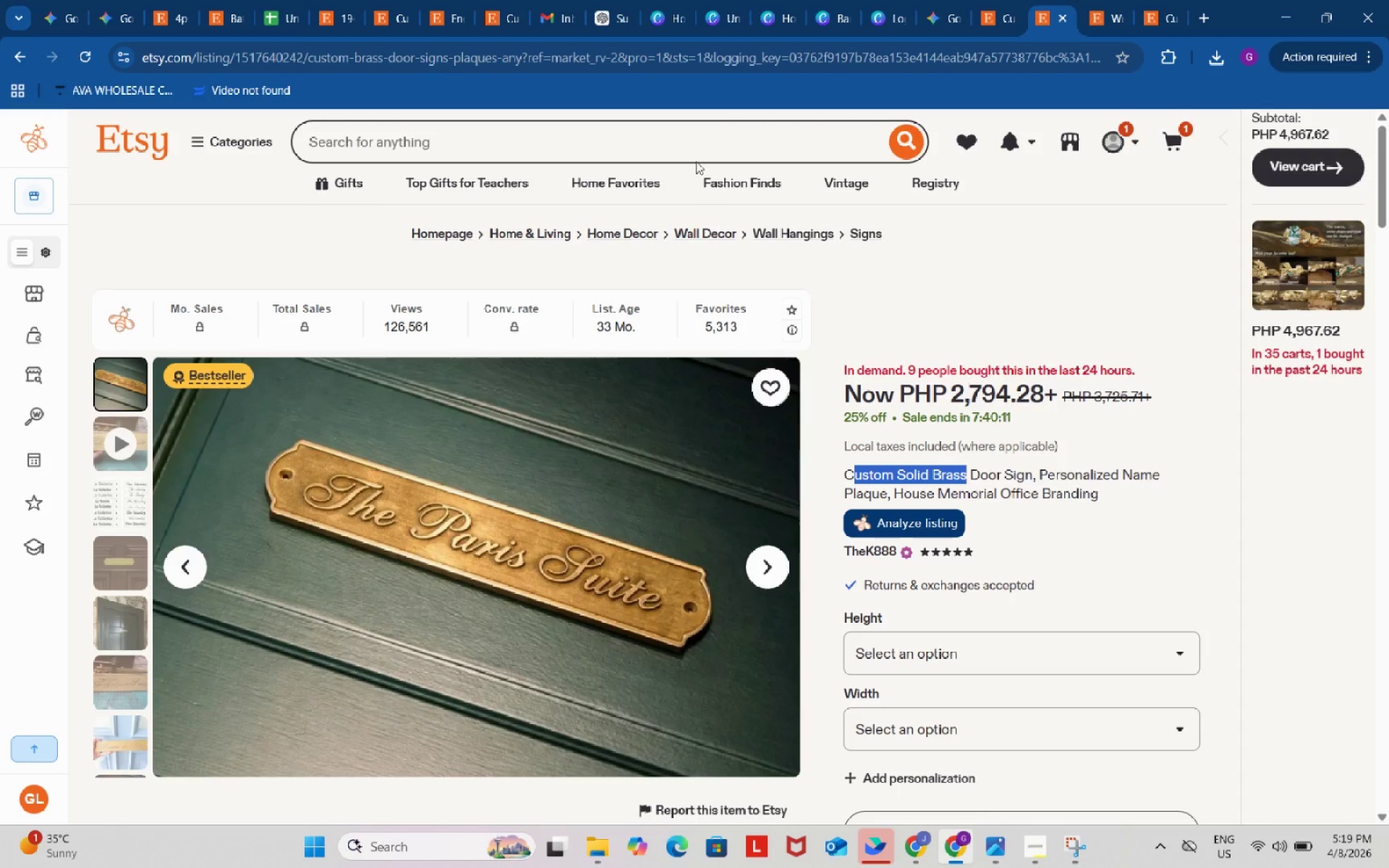 
key(Control+ControlLeft)
 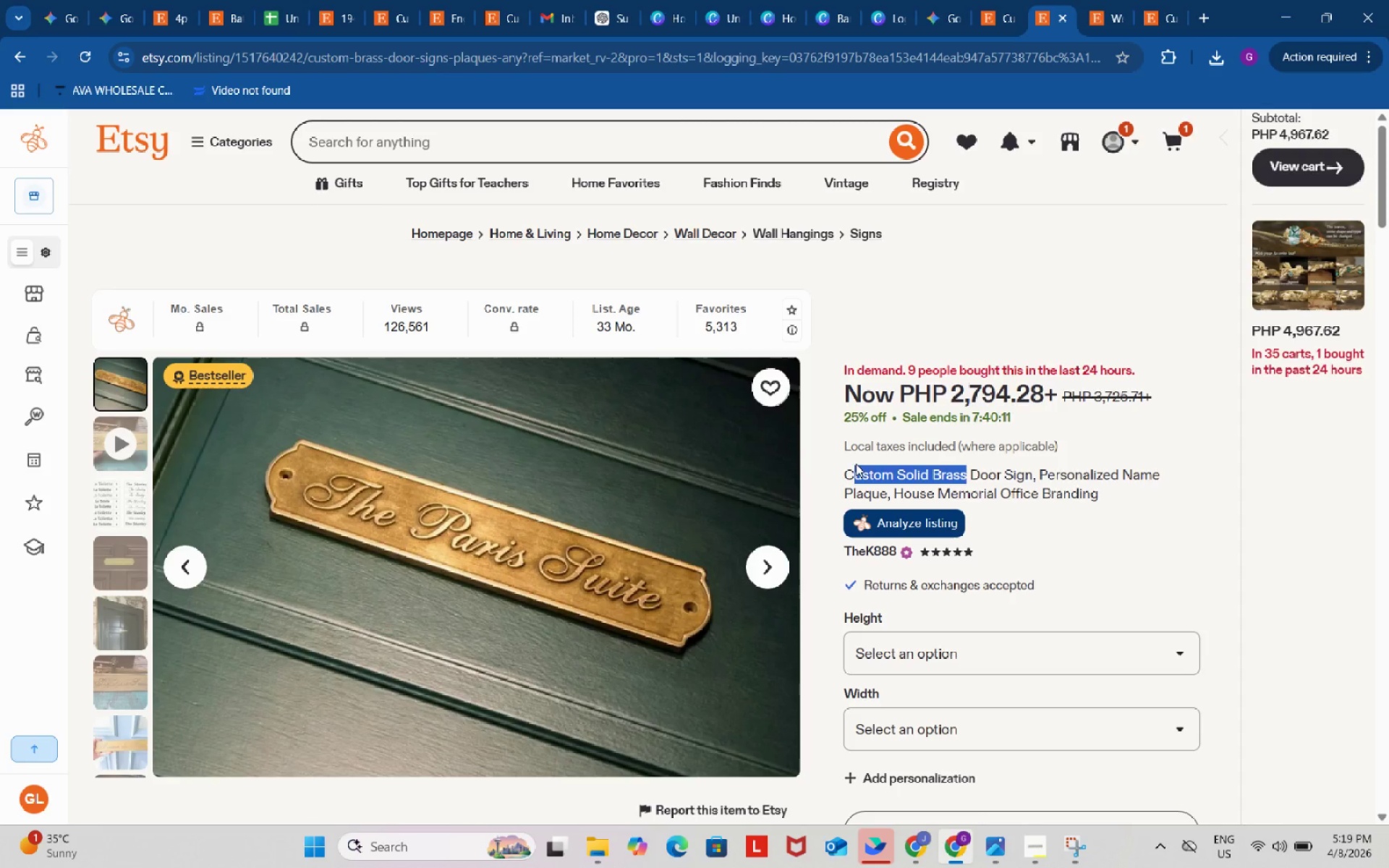 
key(Control+C)
 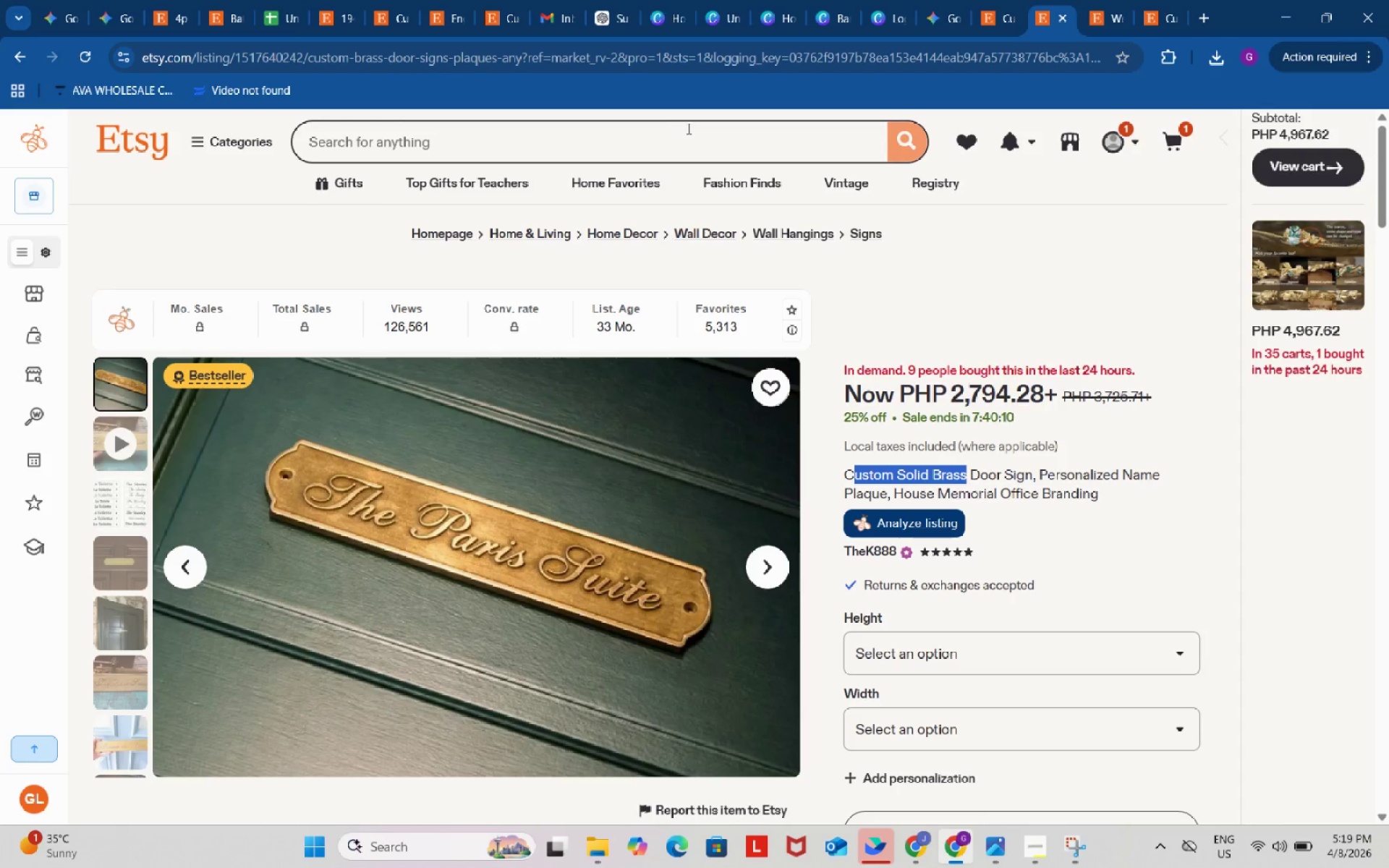 
key(Control+ControlLeft)
 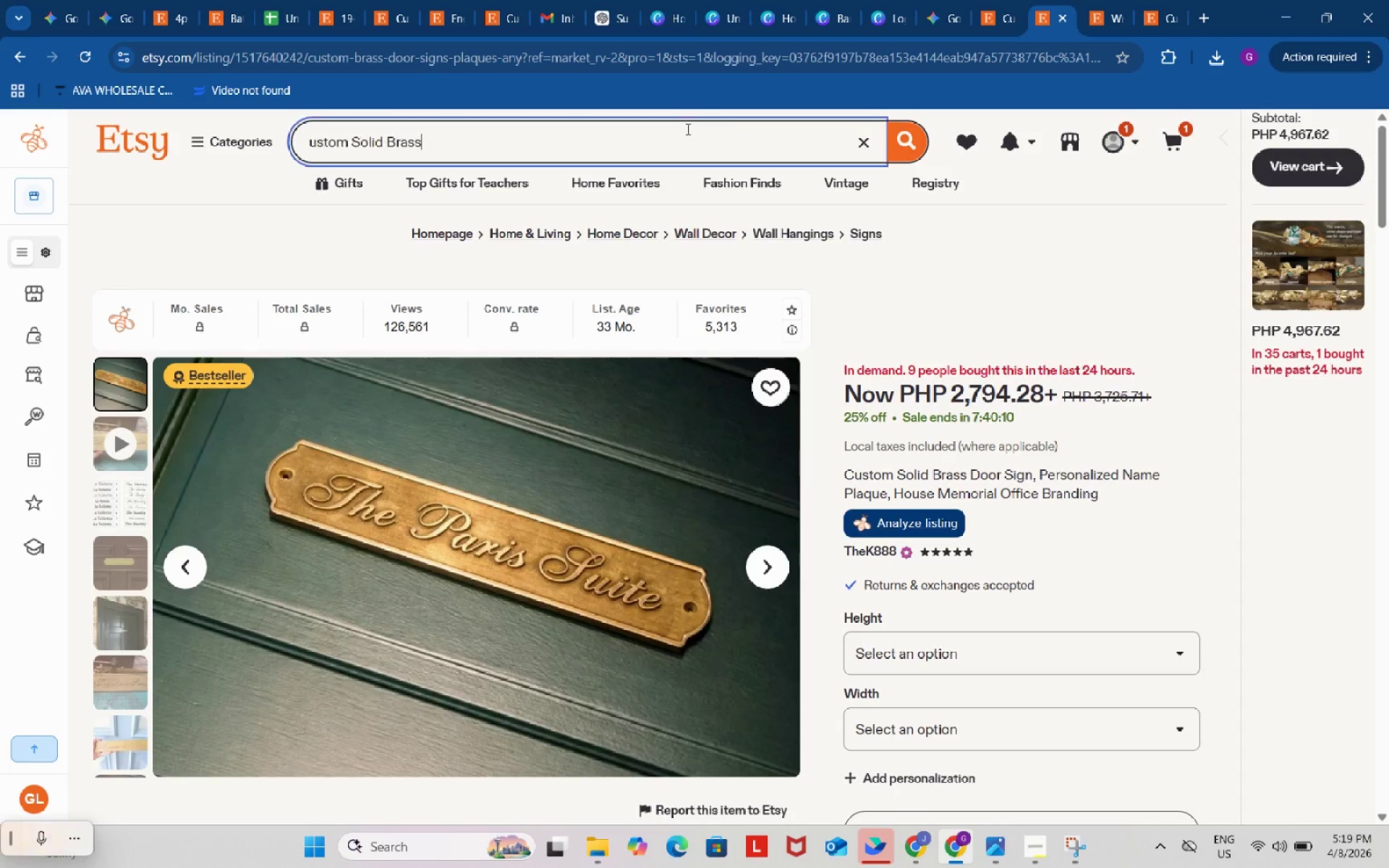 
key(Control+V)
 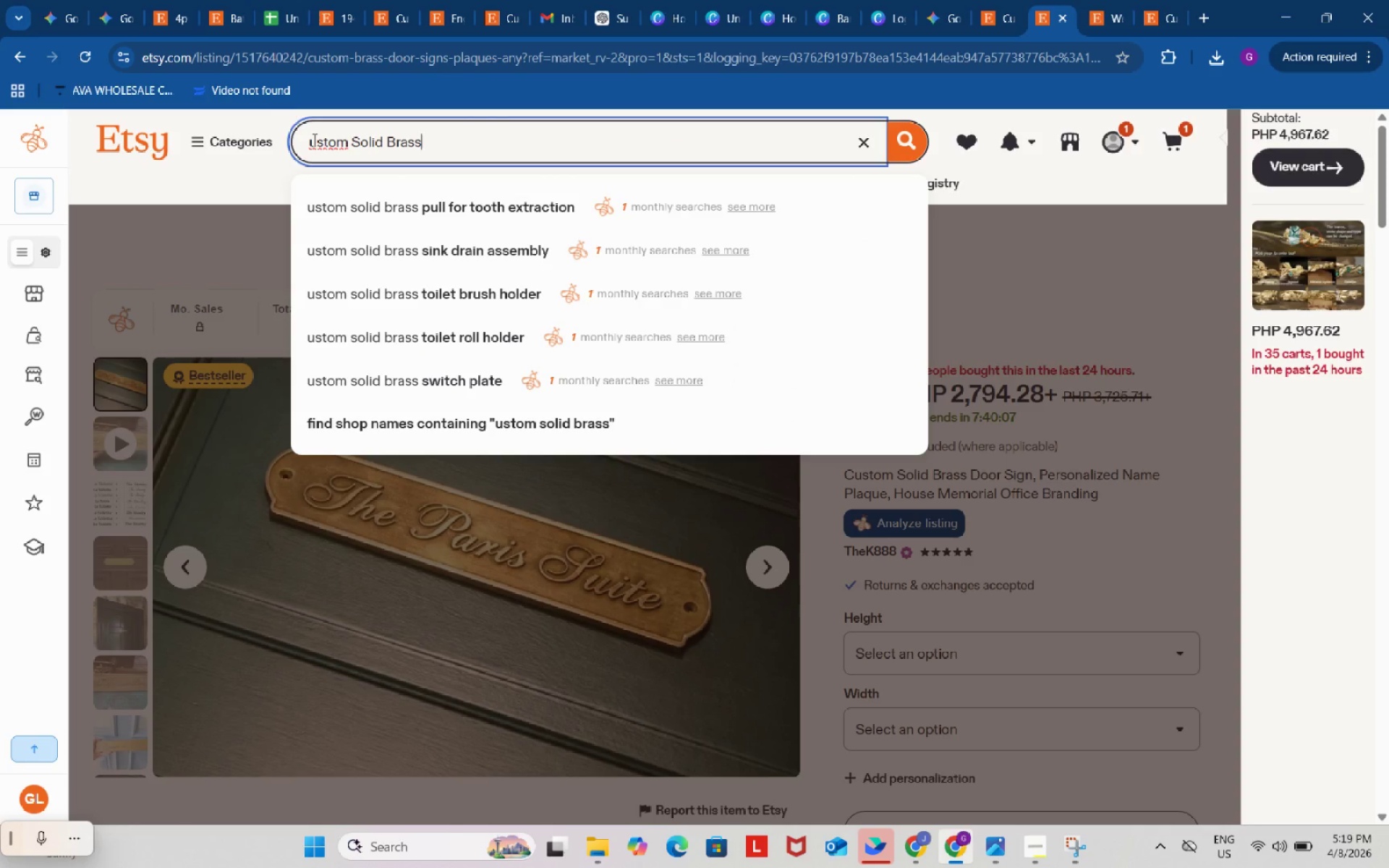 
left_click([307, 137])
 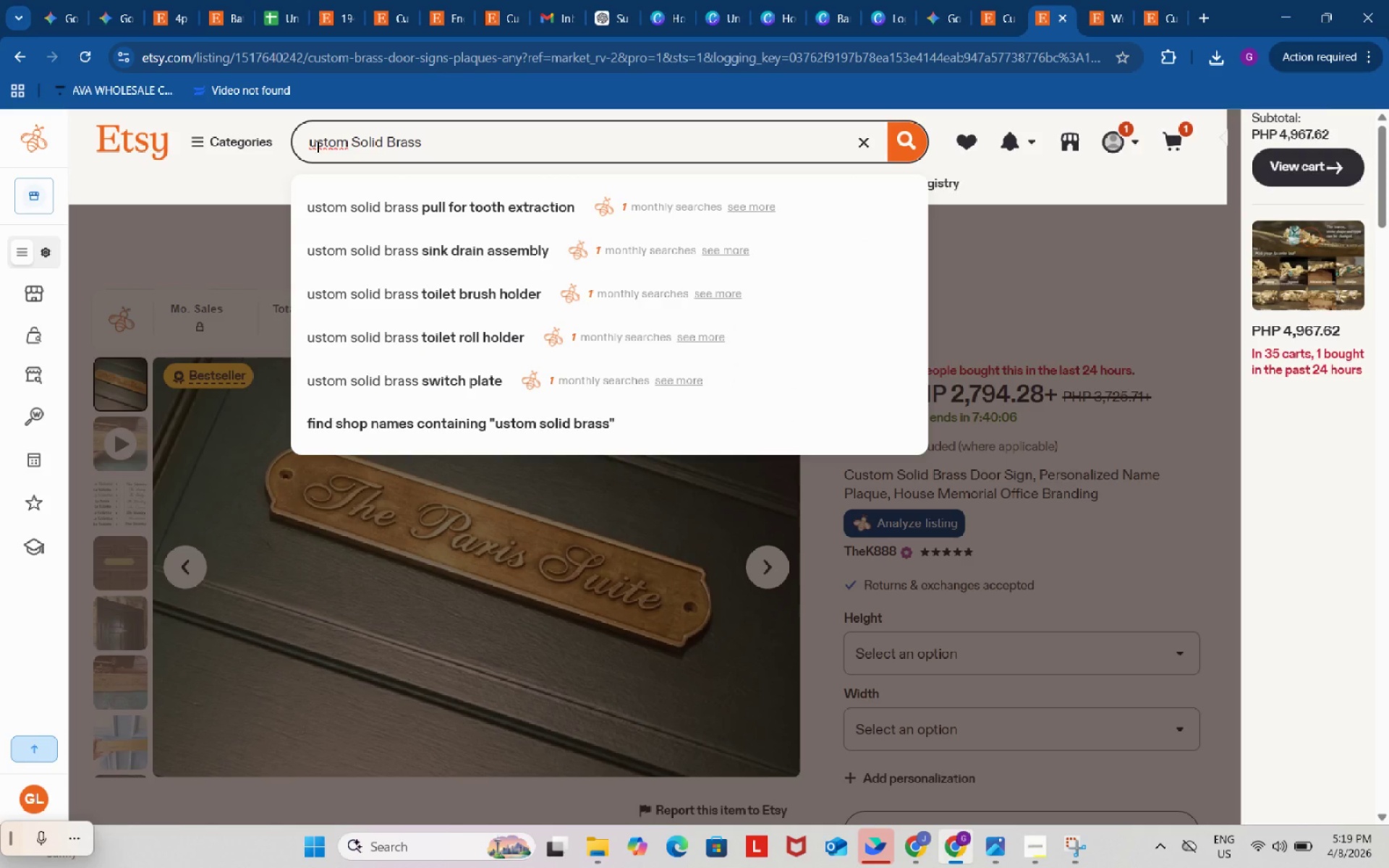 
key(C)
 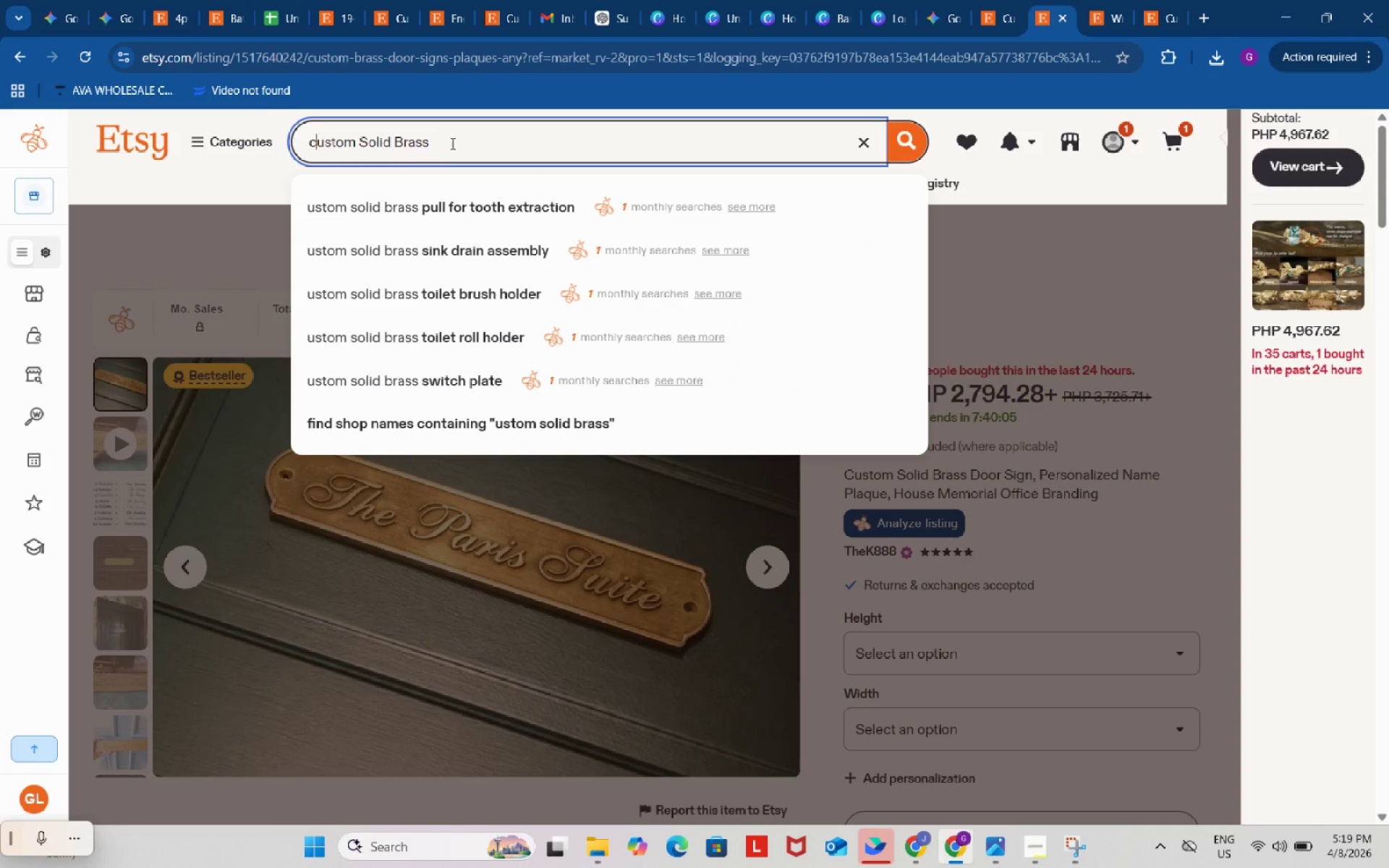 
left_click([451, 143])
 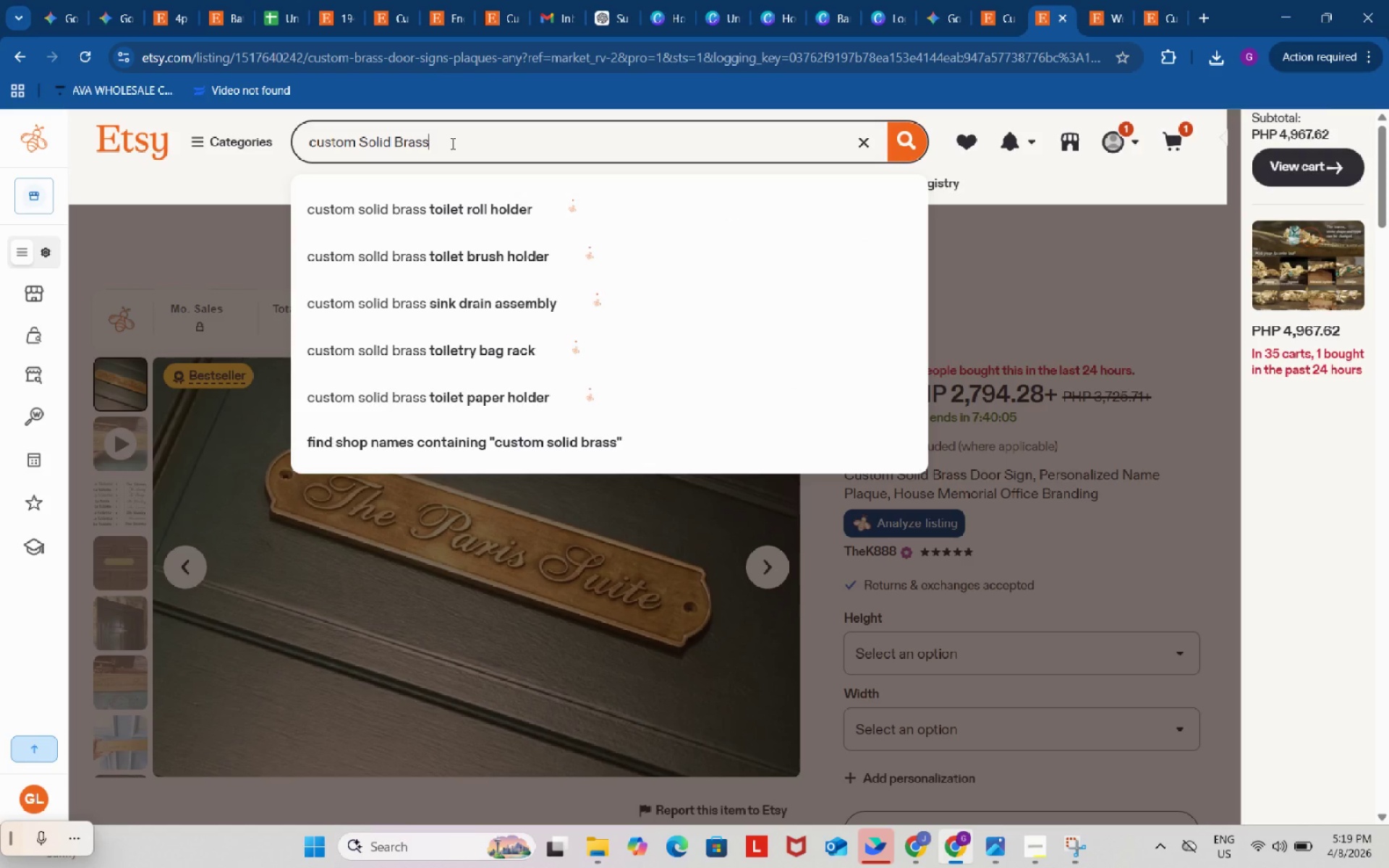 
type( nameplate for helmet)
 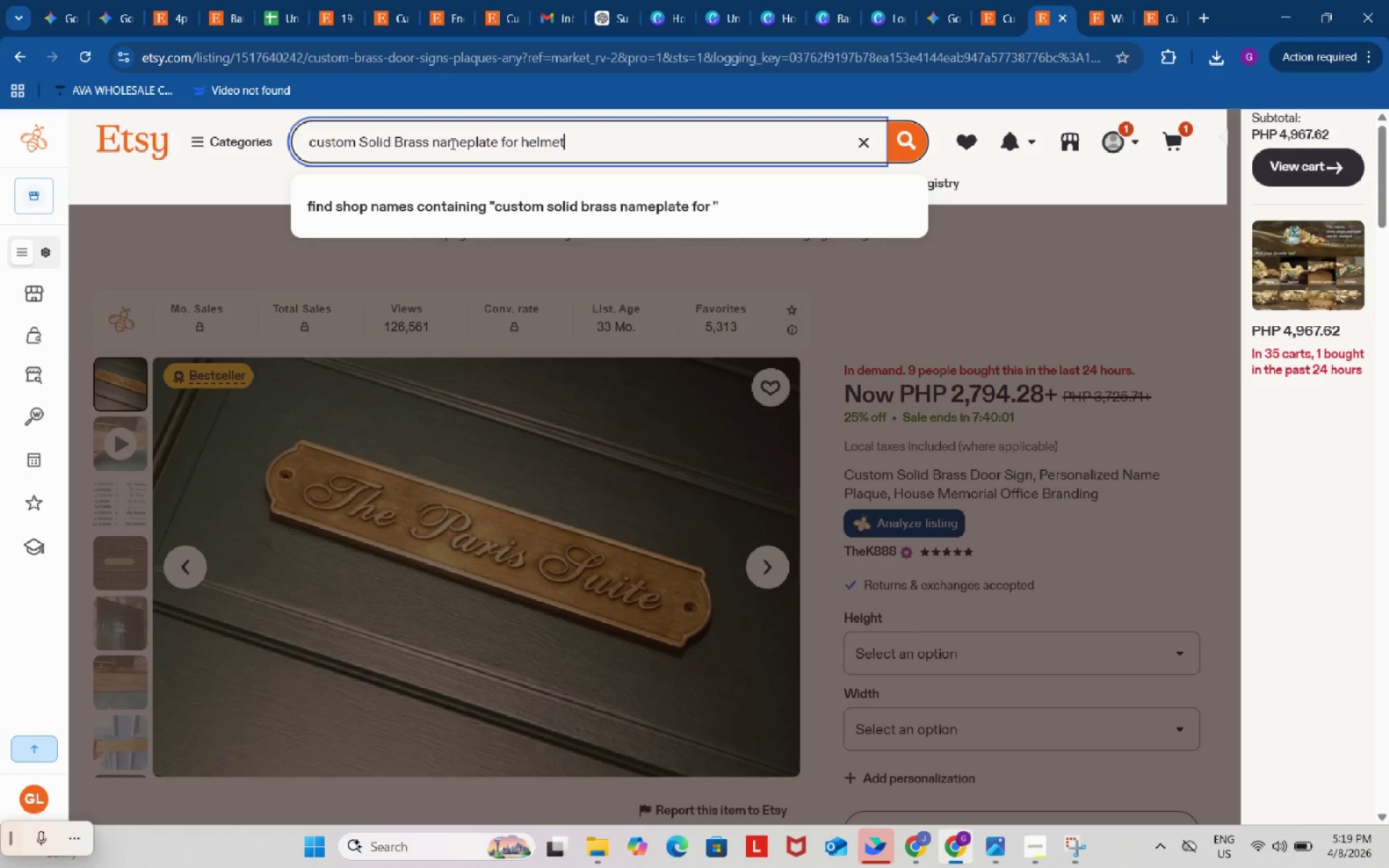 
key(Enter)
 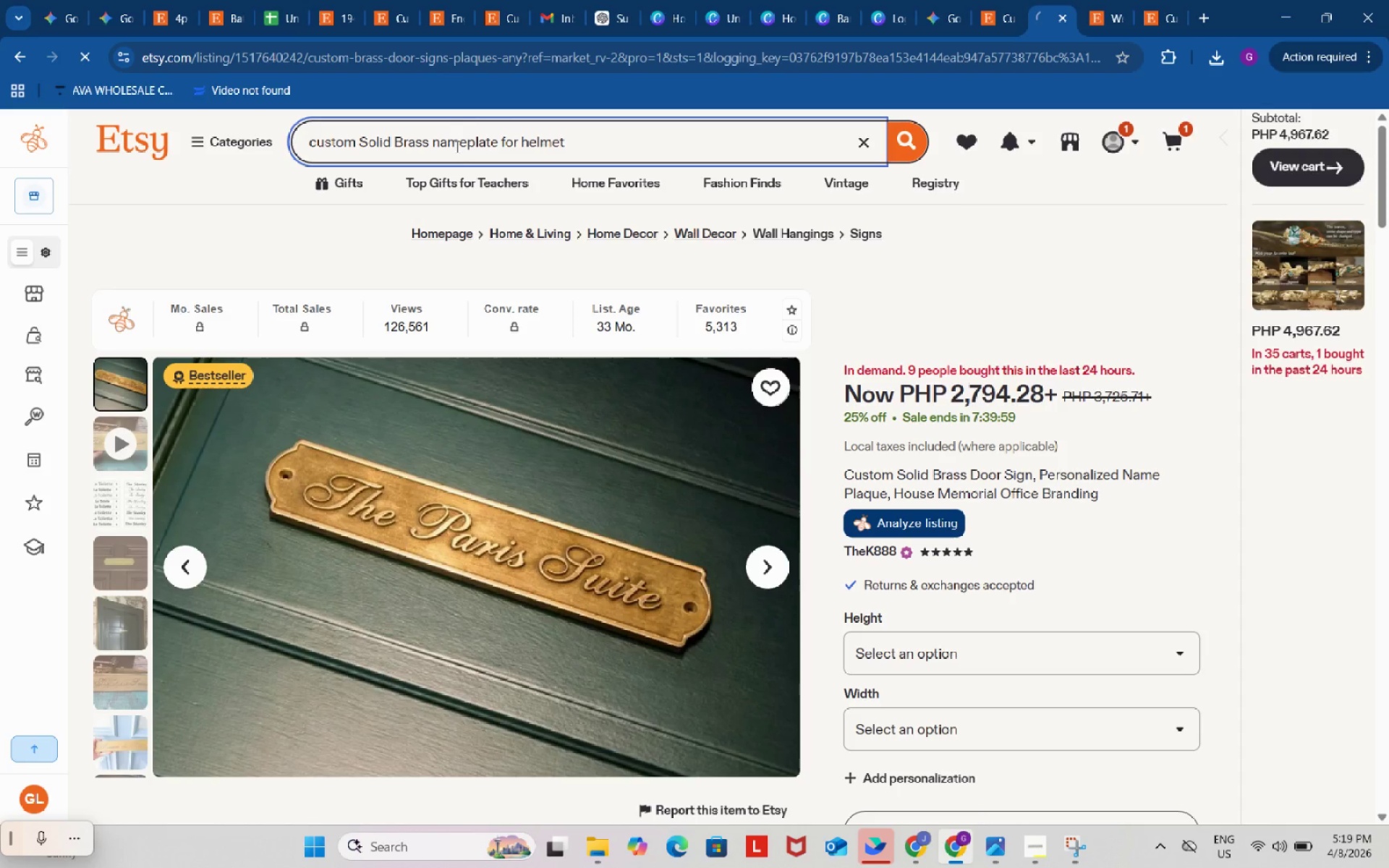 
mouse_move([464, 132])
 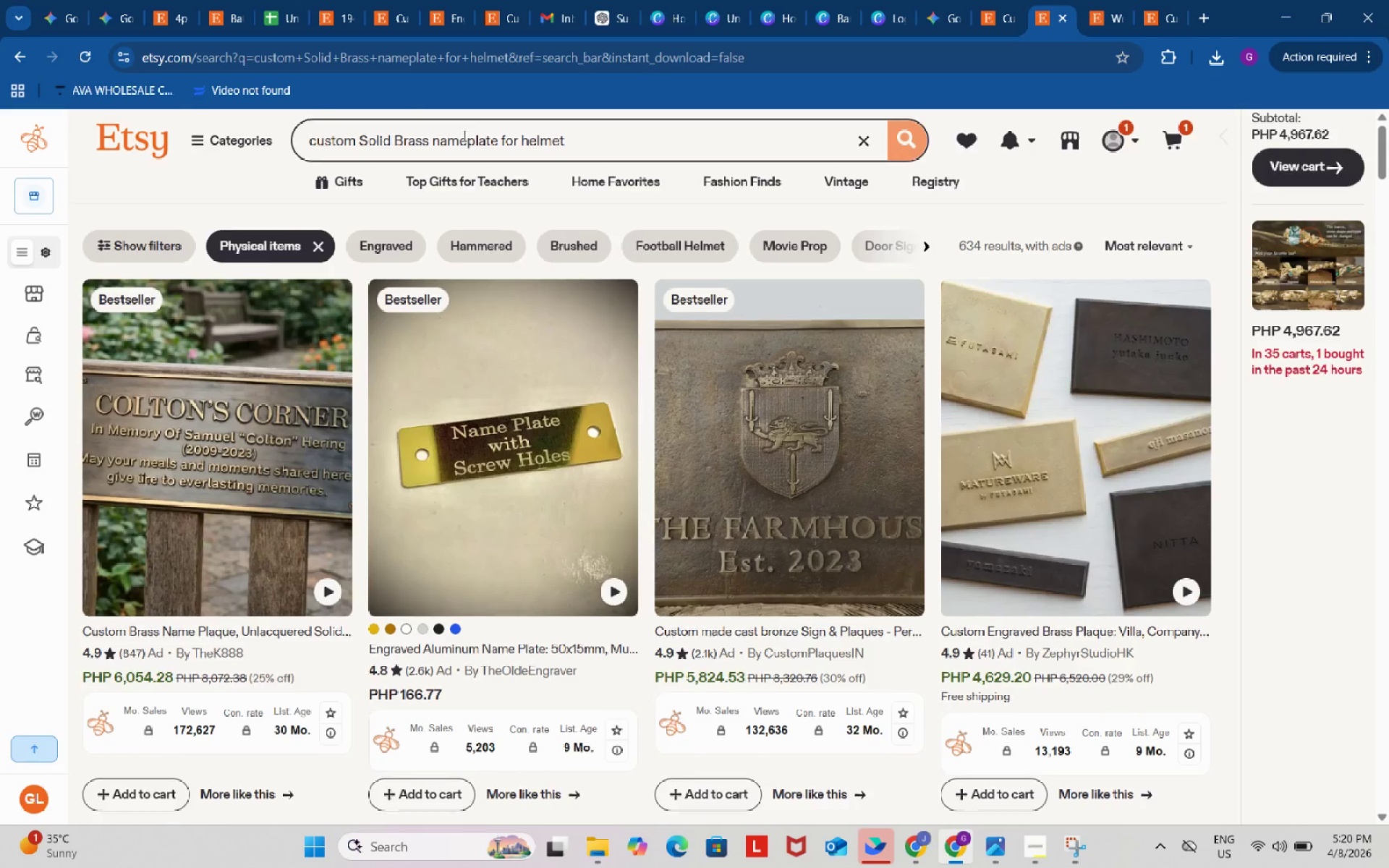 
scroll: coordinate [463, 141], scroll_direction: down, amount: 5.0
 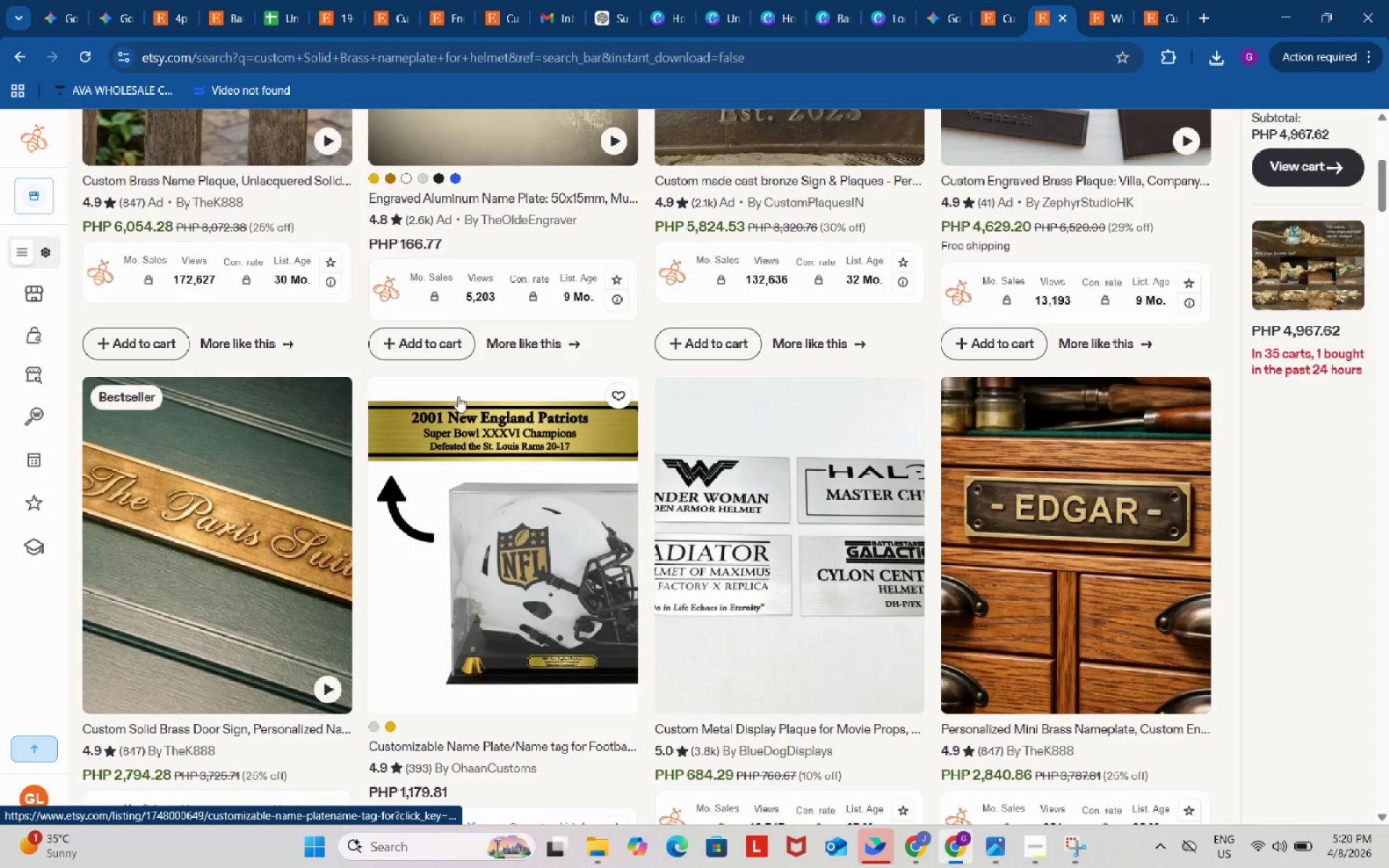 
scroll: coordinate [459, 396], scroll_direction: up, amount: 6.0
 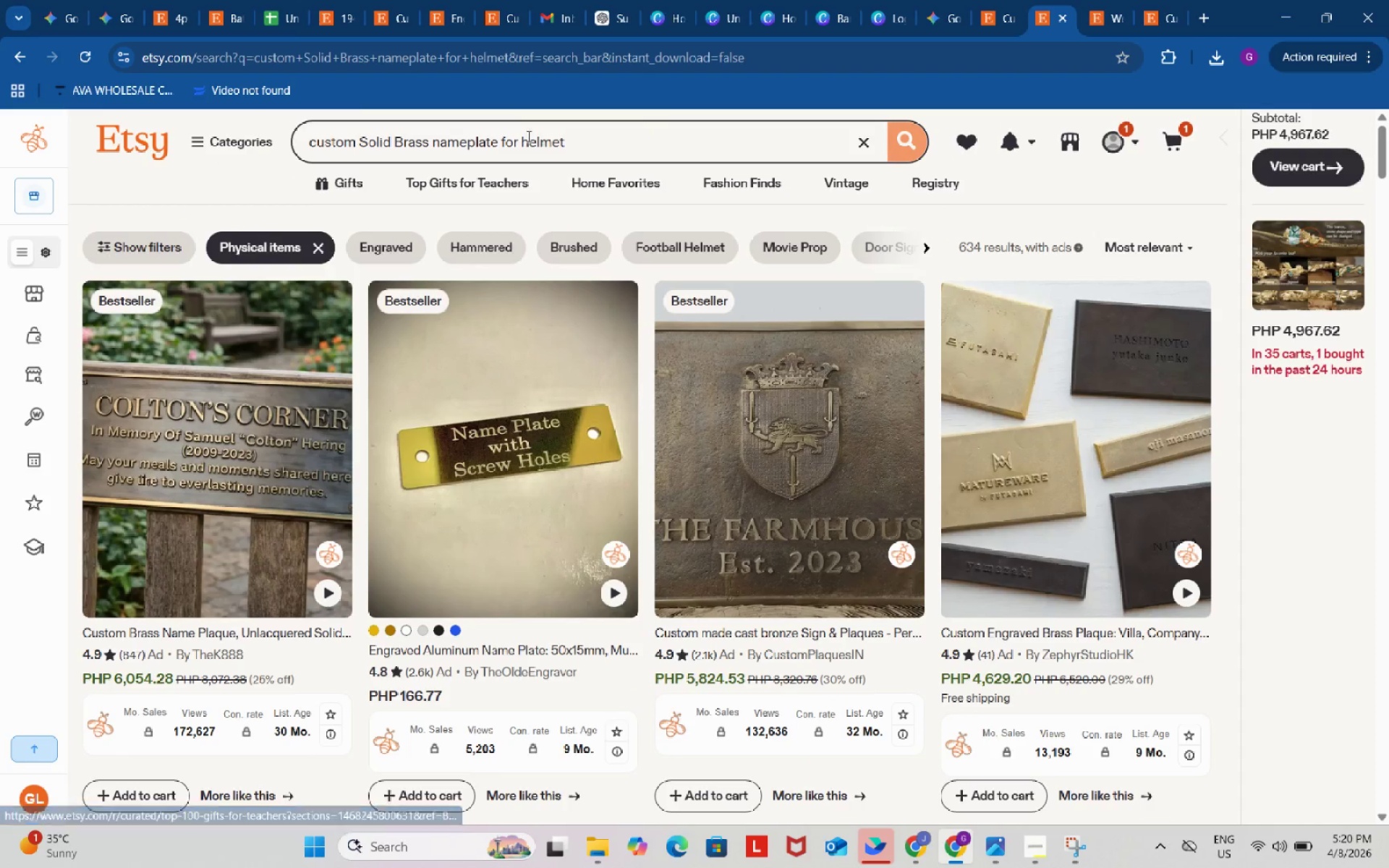 
left_click([522, 139])
 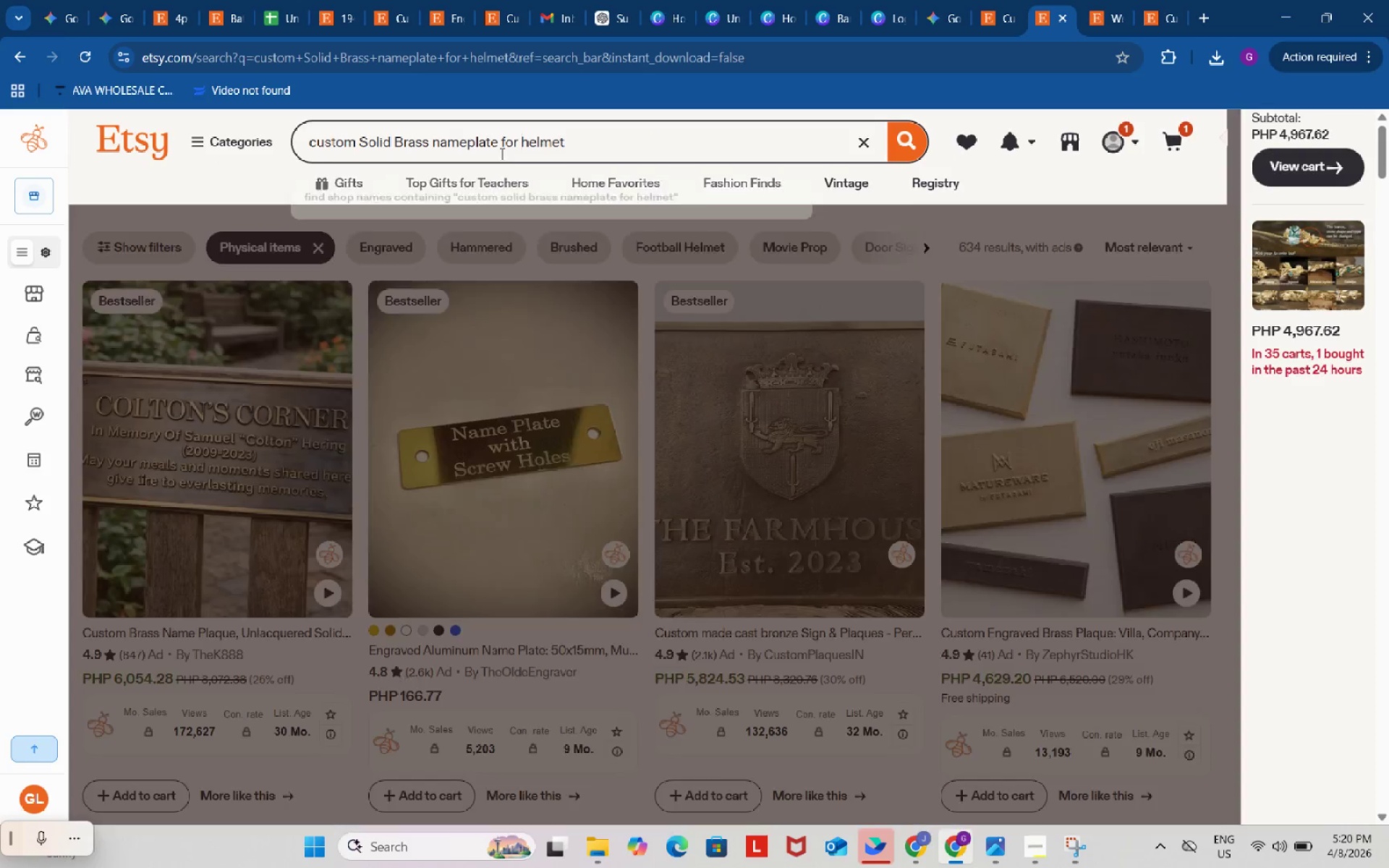 
type(wed)
key(Backspace)
type(lding )
 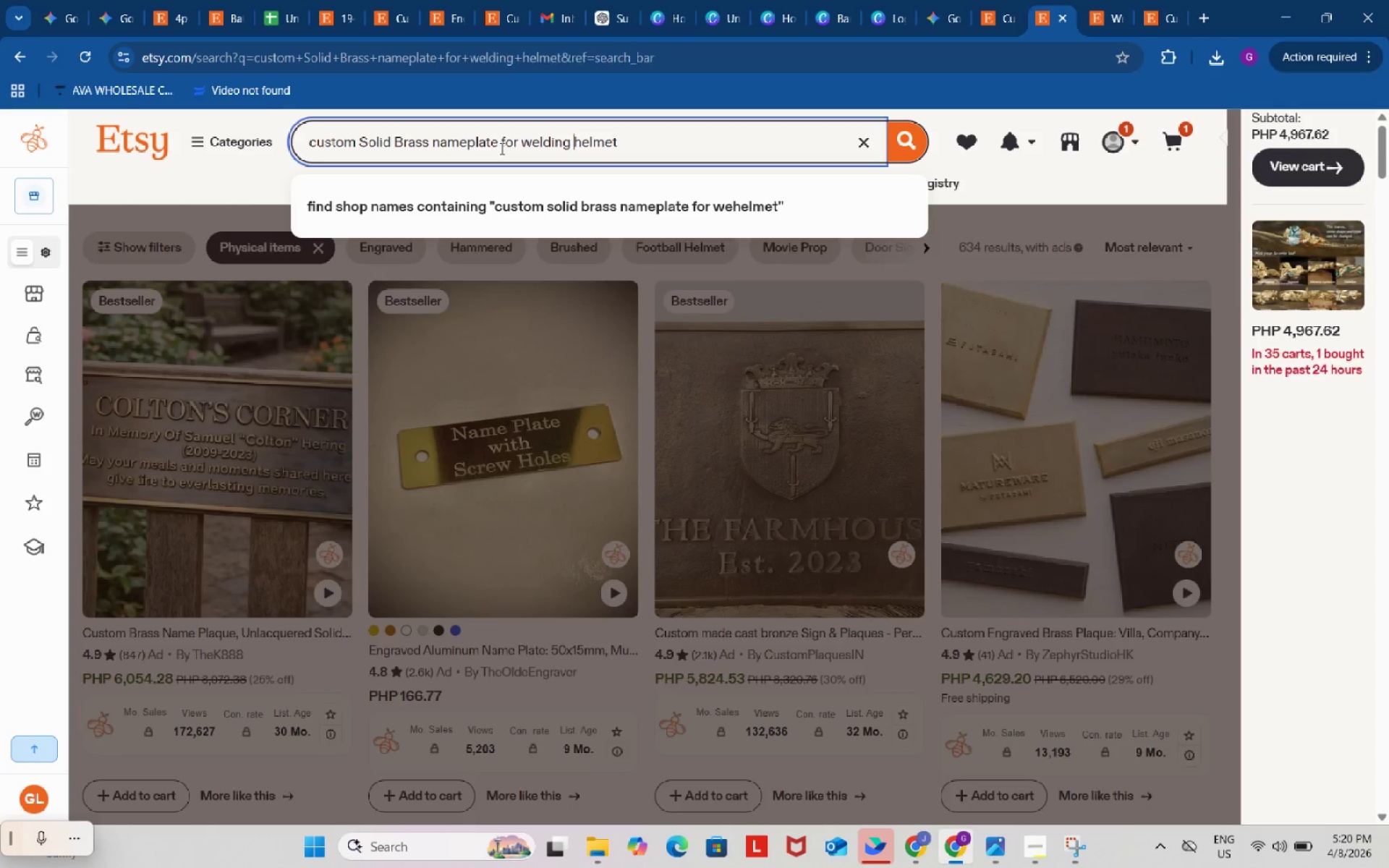 
key(Enter)
 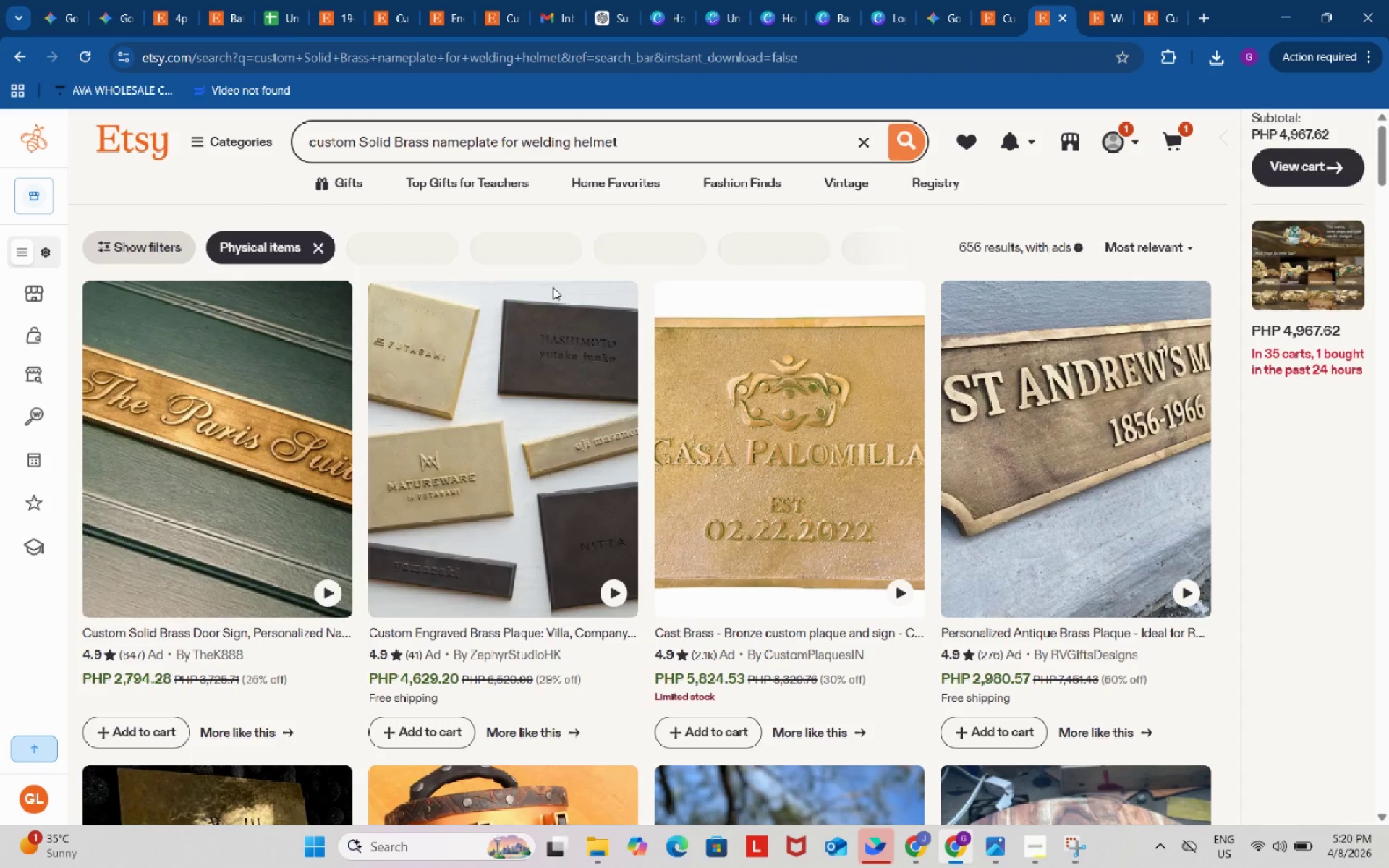 
scroll: coordinate [577, 412], scroll_direction: down, amount: 13.0
 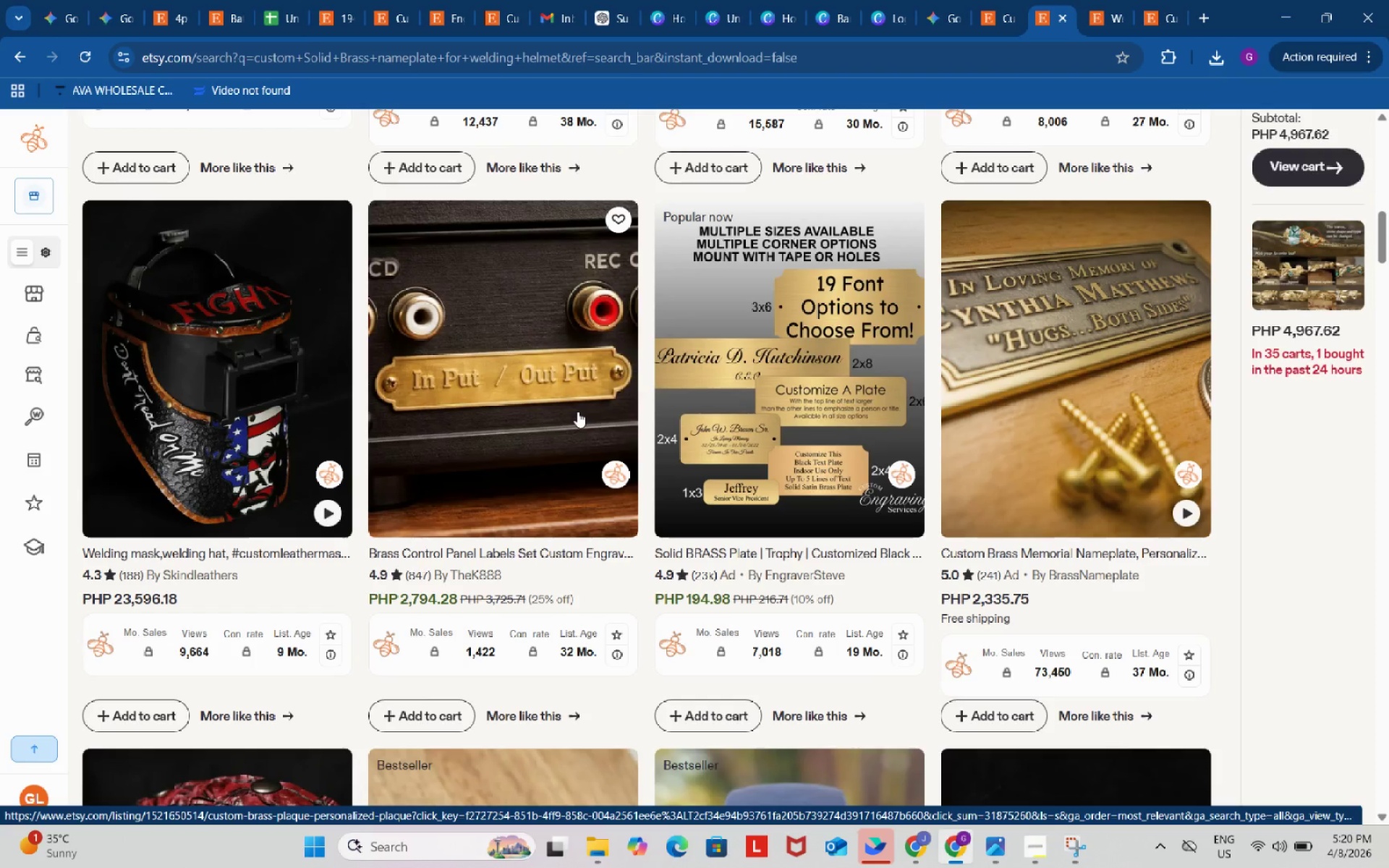 
wait(6.4)
 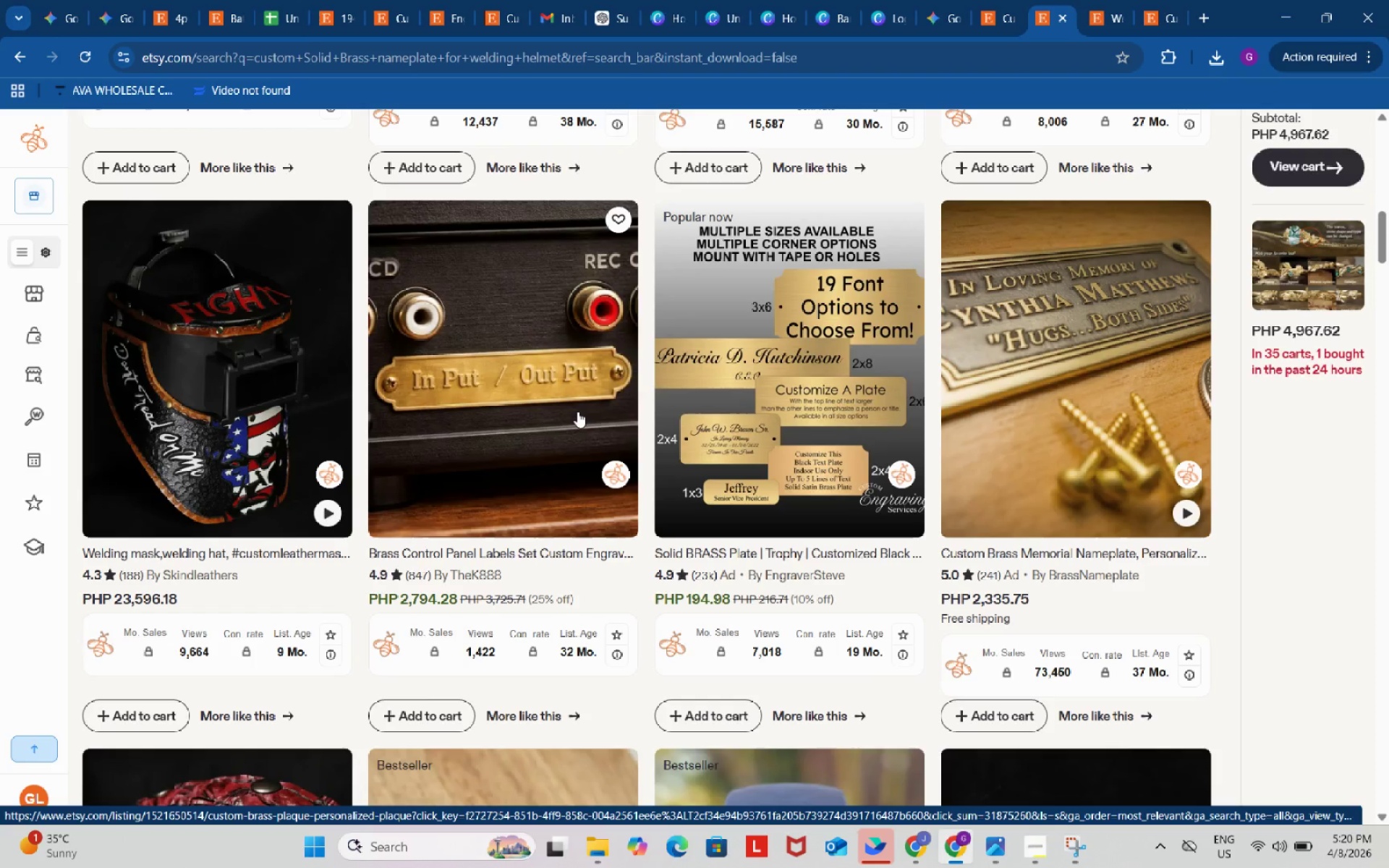 
right_click([1023, 355])
 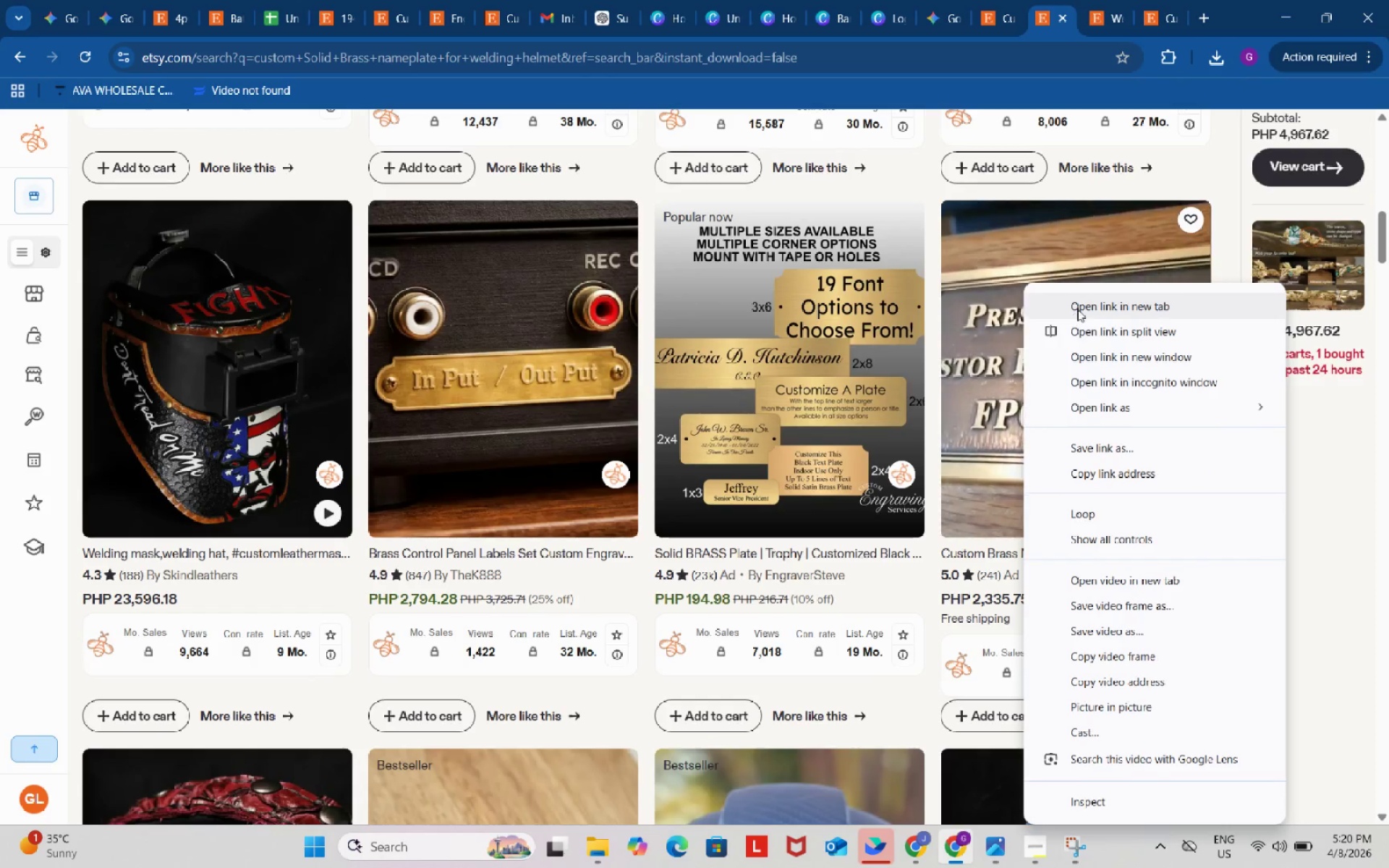 
left_click([1079, 305])
 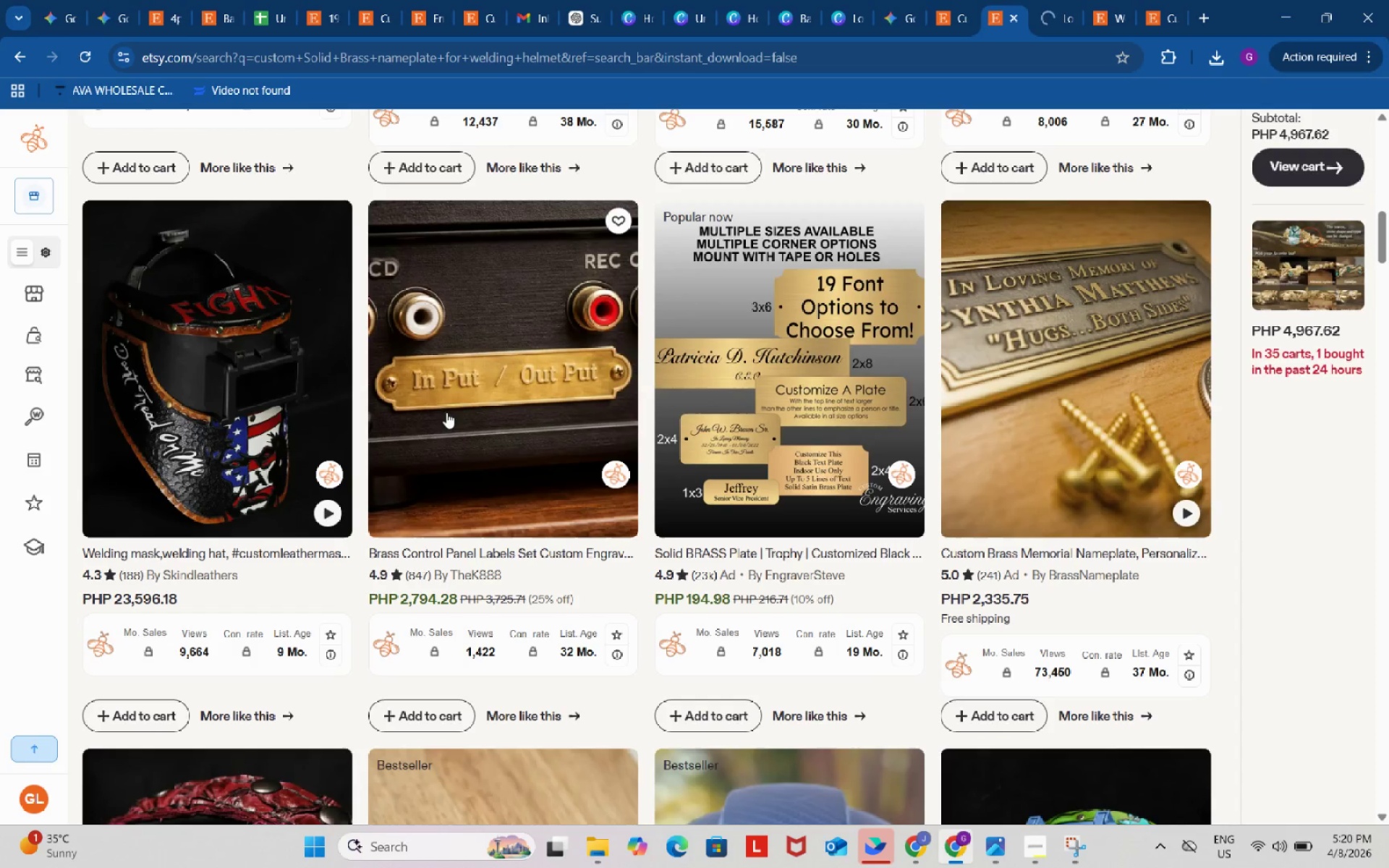 
right_click([488, 352])
 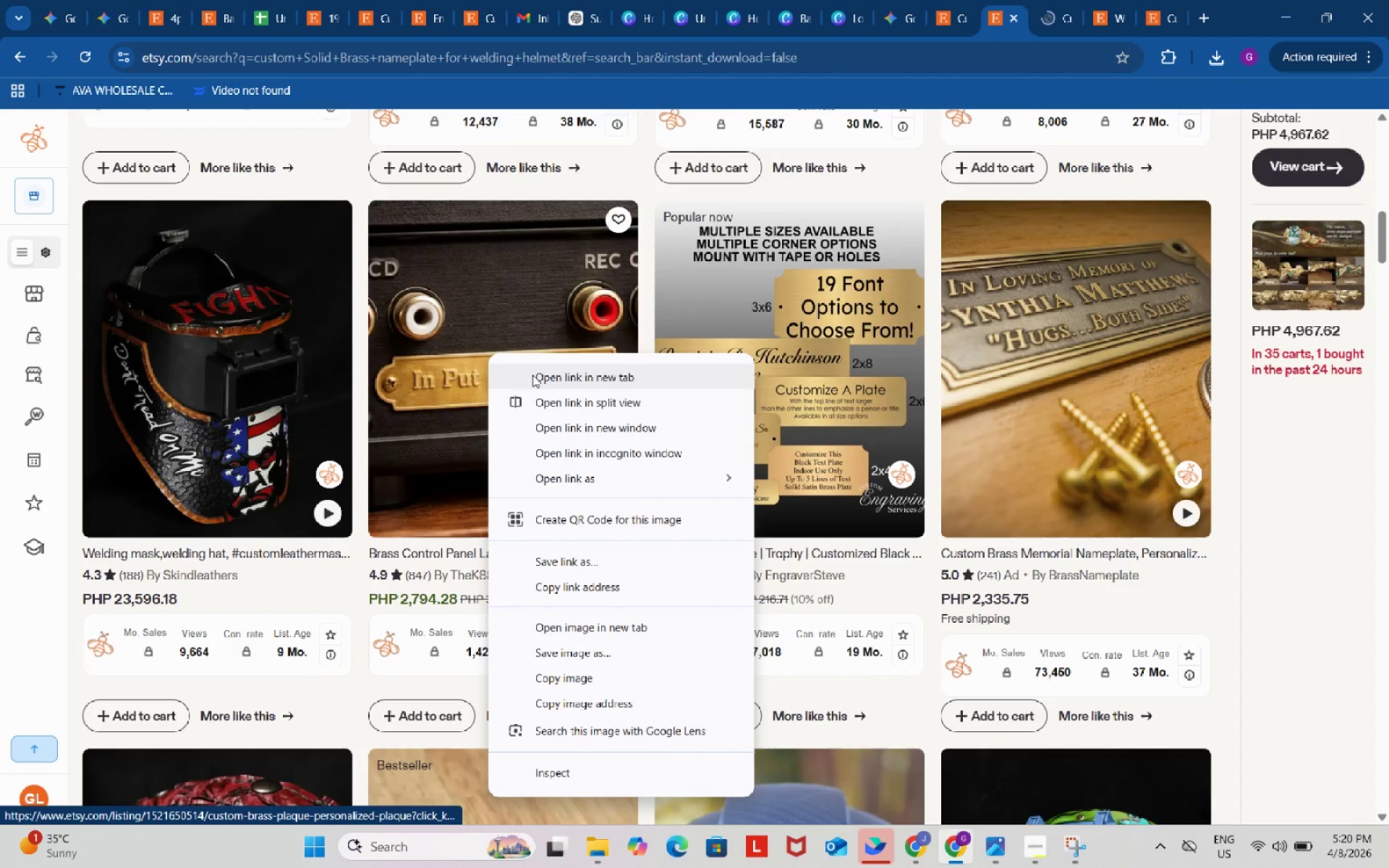 
scroll: coordinate [860, 395], scroll_direction: down, amount: 4.0
 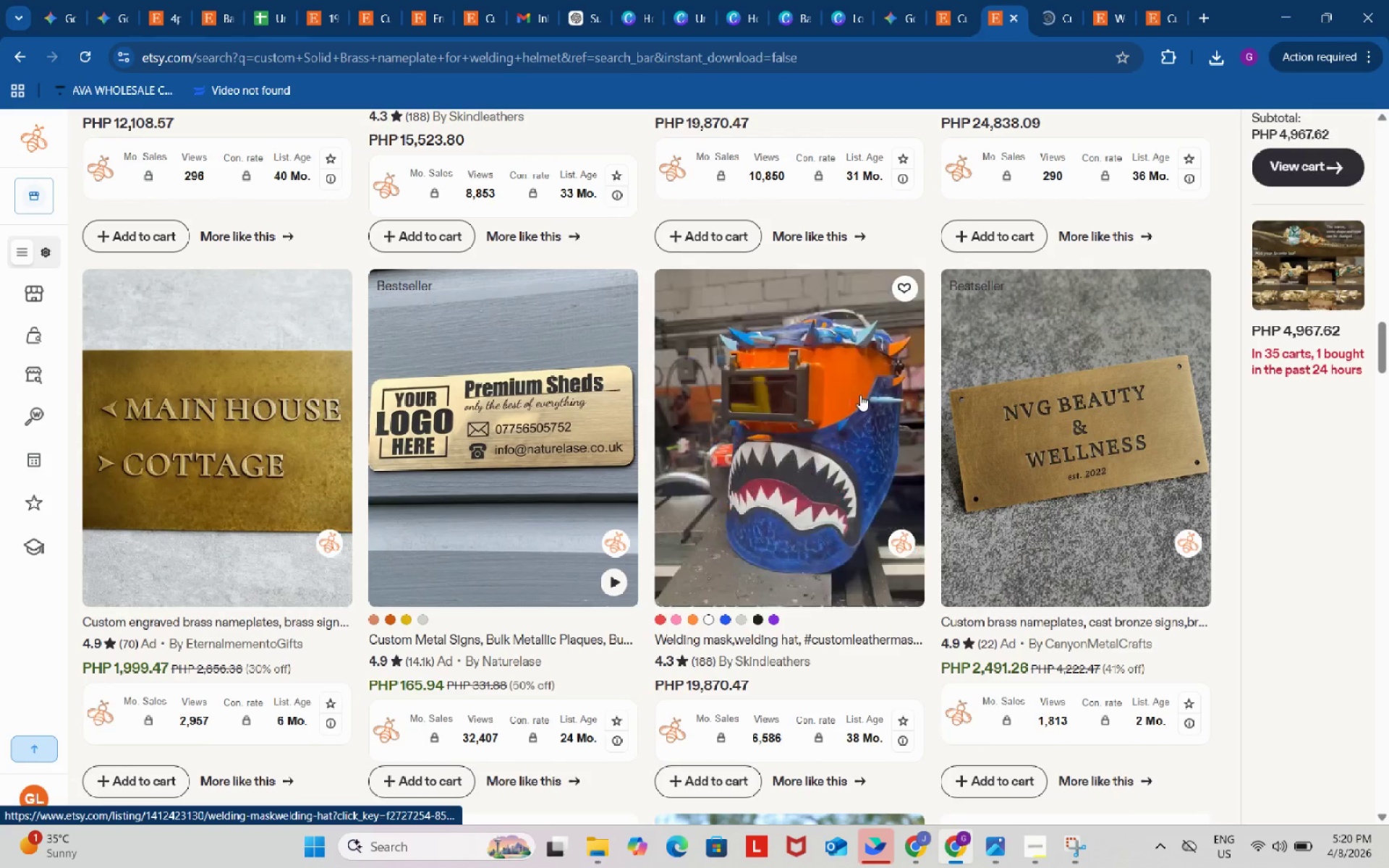 
mouse_move([1037, 19])
 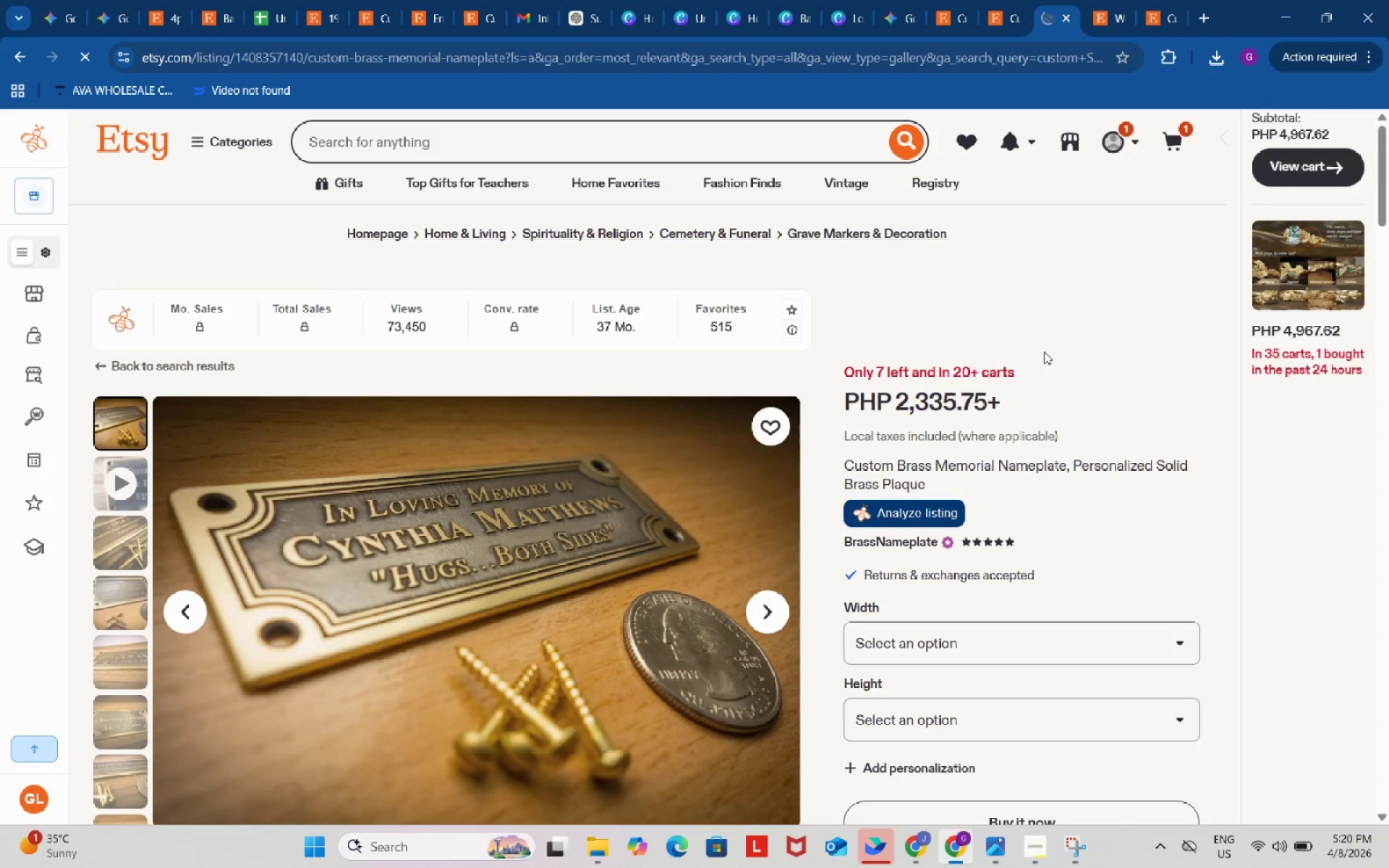 
scroll: coordinate [1044, 352], scroll_direction: down, amount: 2.0
 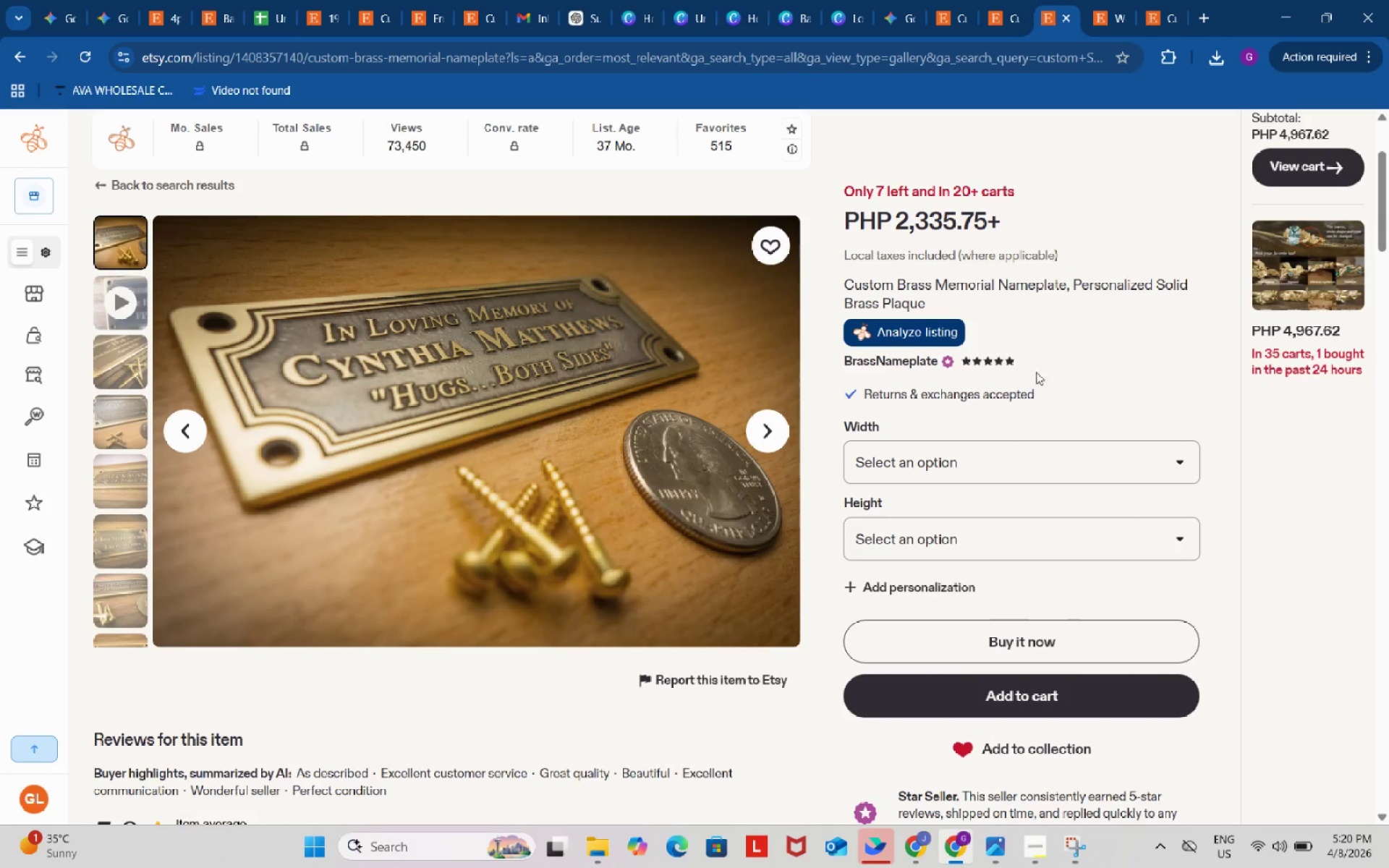 
left_click([1008, 467])
 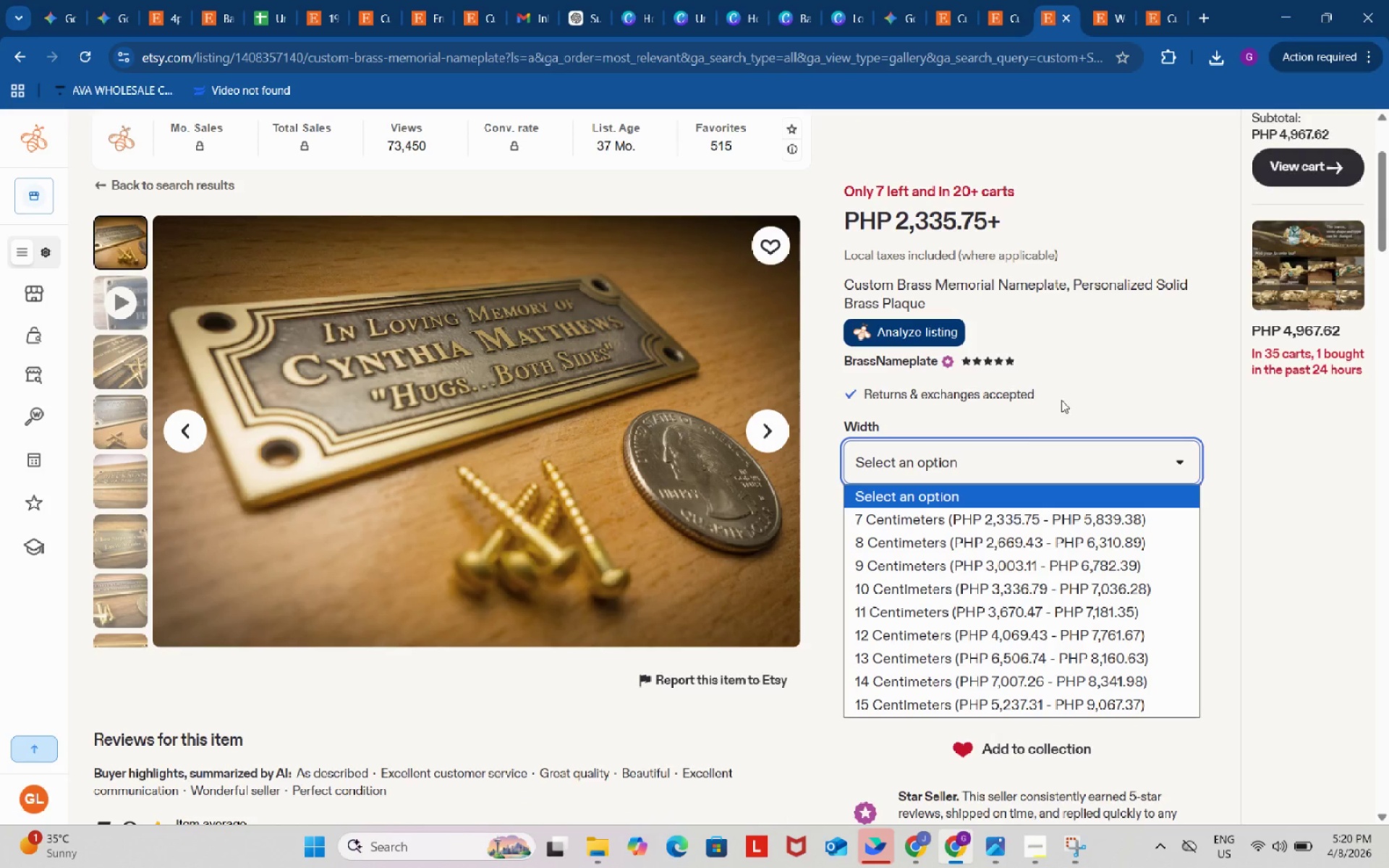 
left_click([1107, 349])
 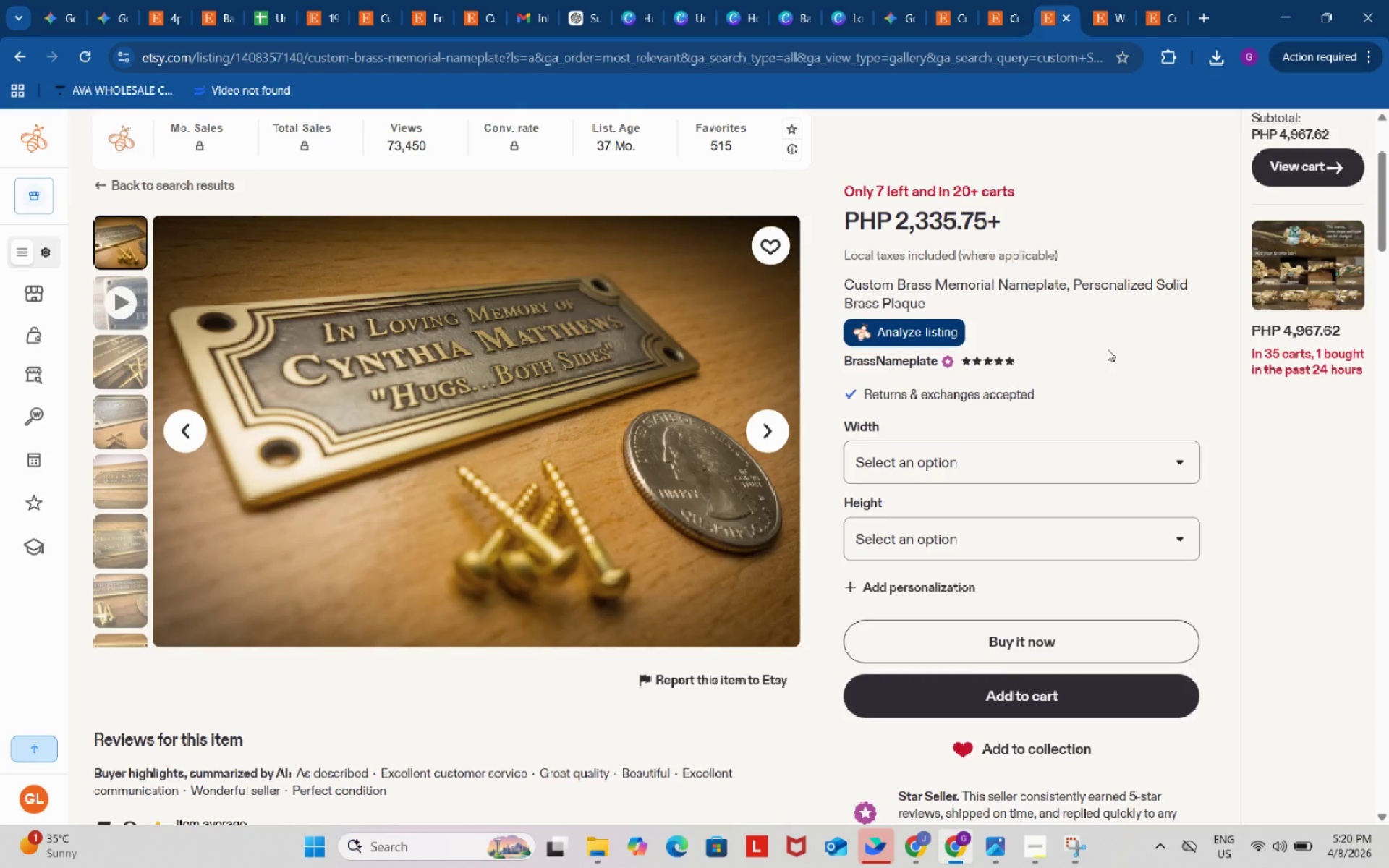 
scroll: coordinate [1107, 349], scroll_direction: down, amount: 11.0
 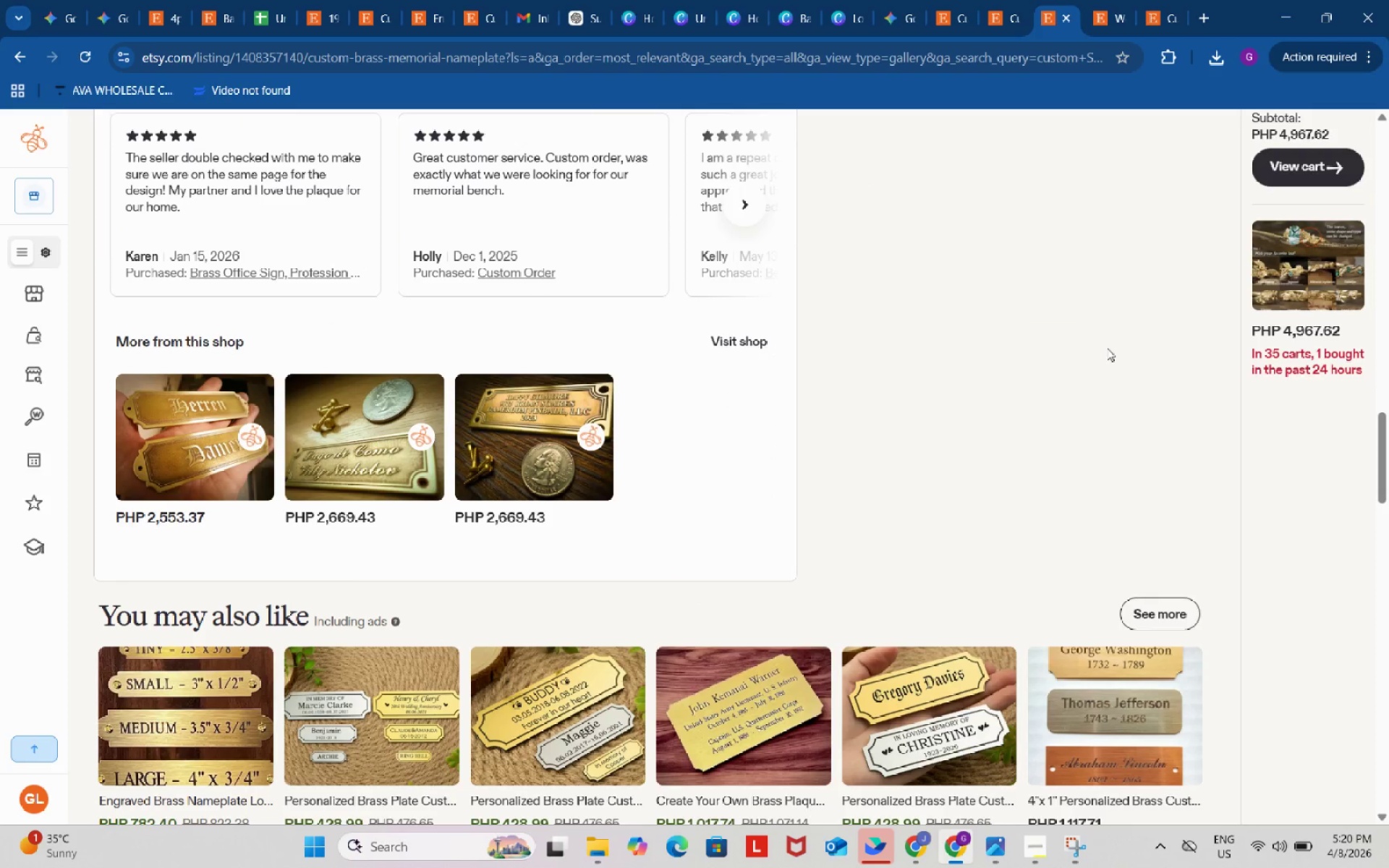 
left_click([171, 441])
 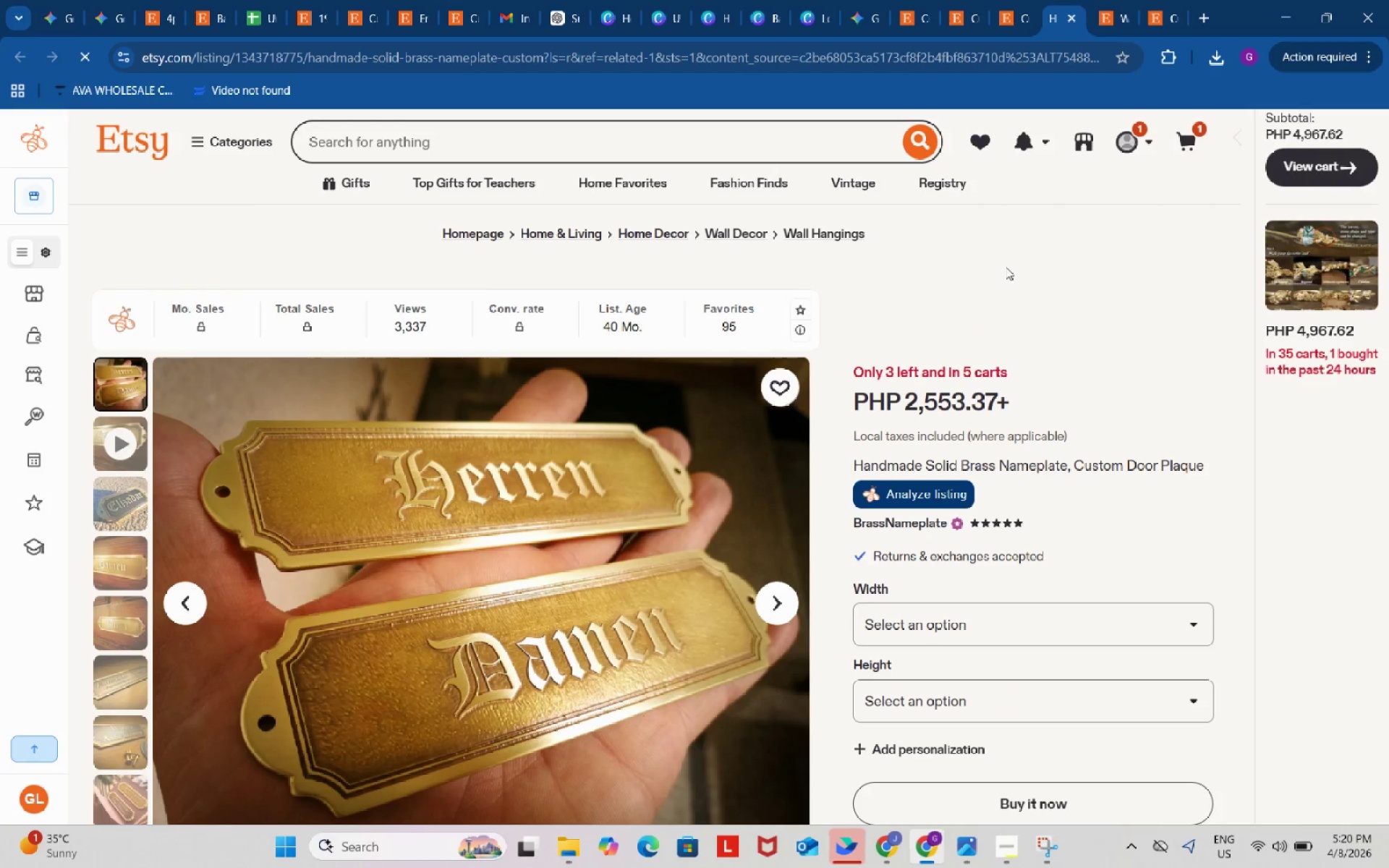 
wait(6.12)
 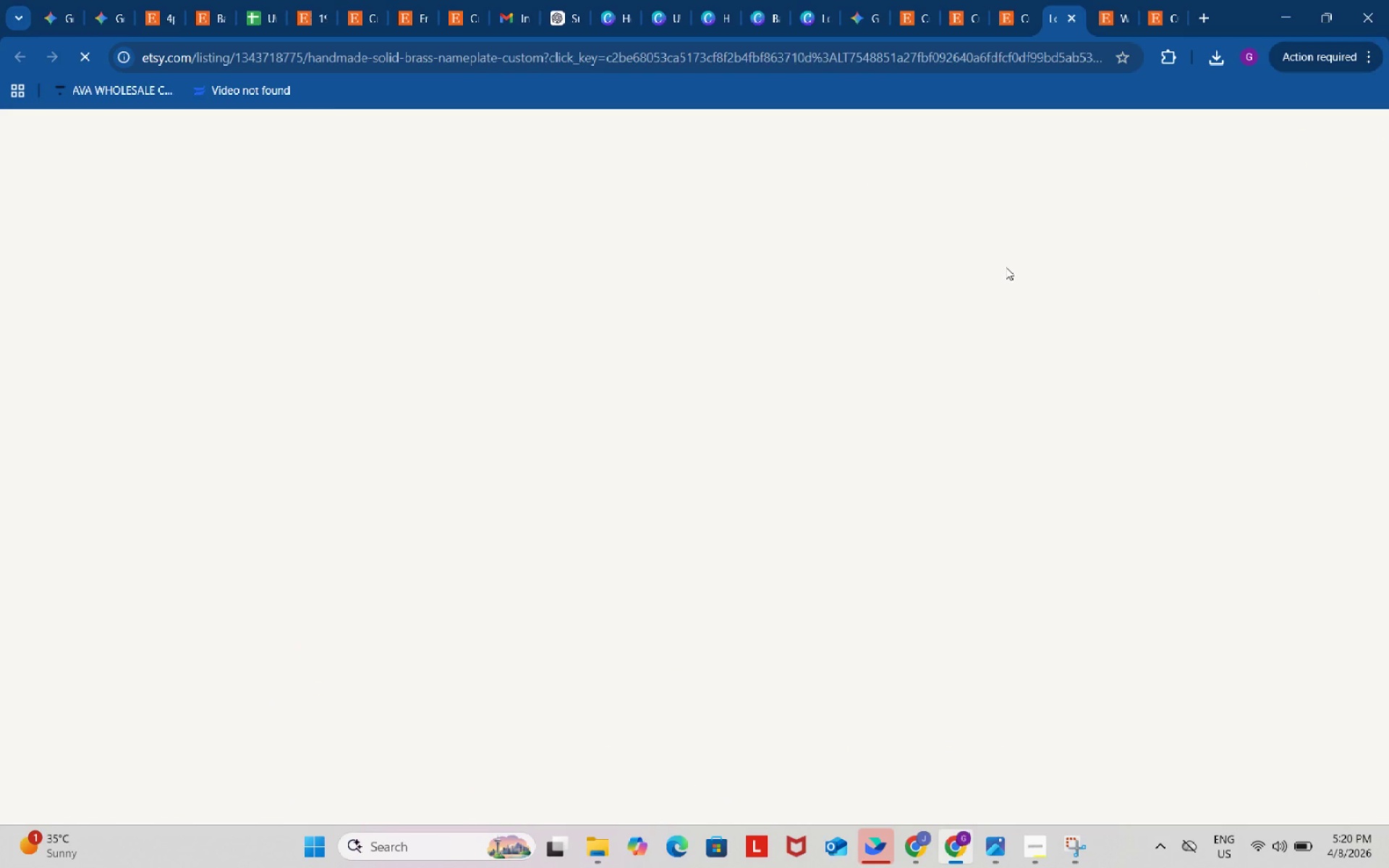 
scroll: coordinate [981, 446], scroll_direction: down, amount: 8.0
 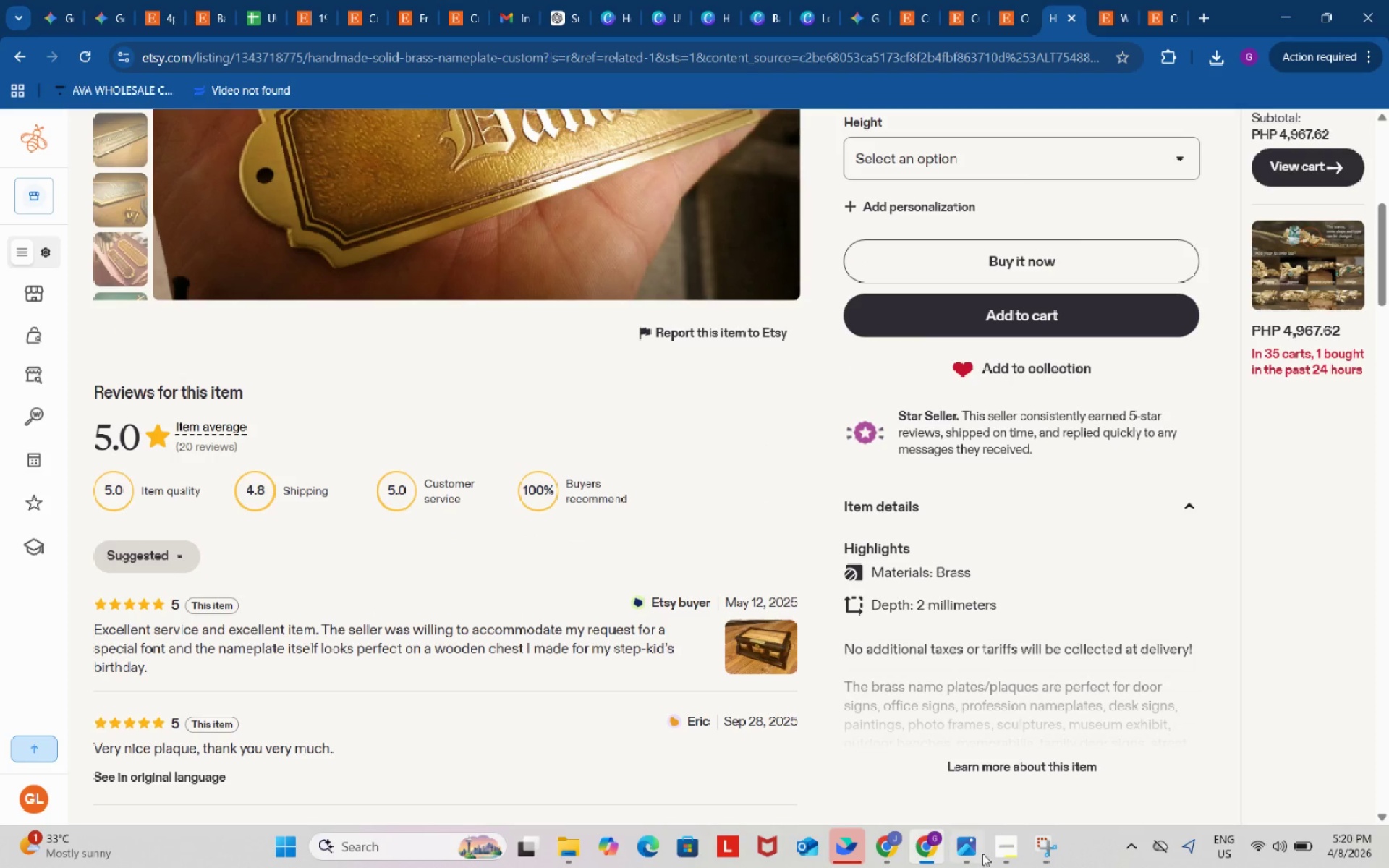 
left_click([1013, 848])